 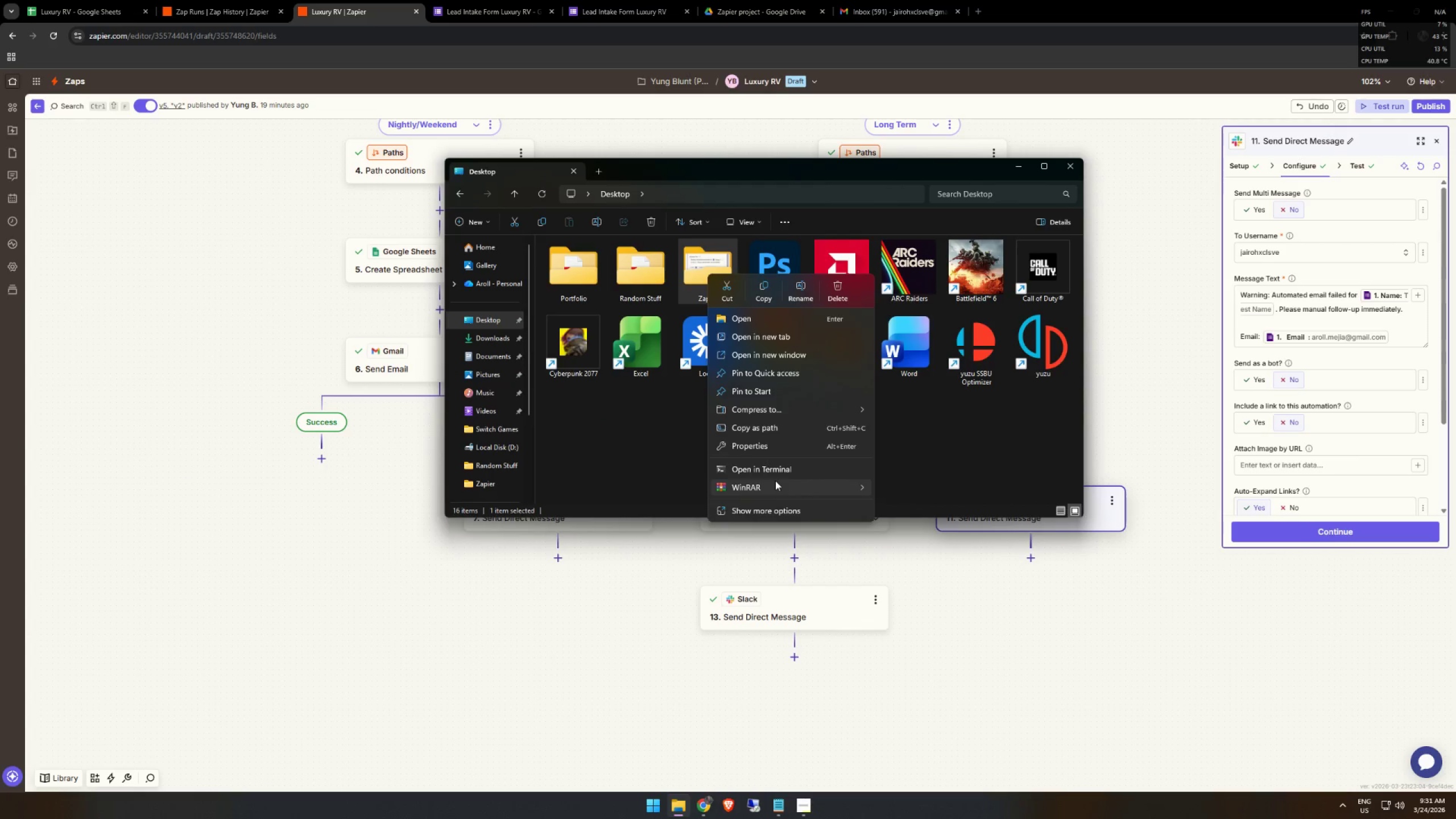 
left_click([963, 531])
 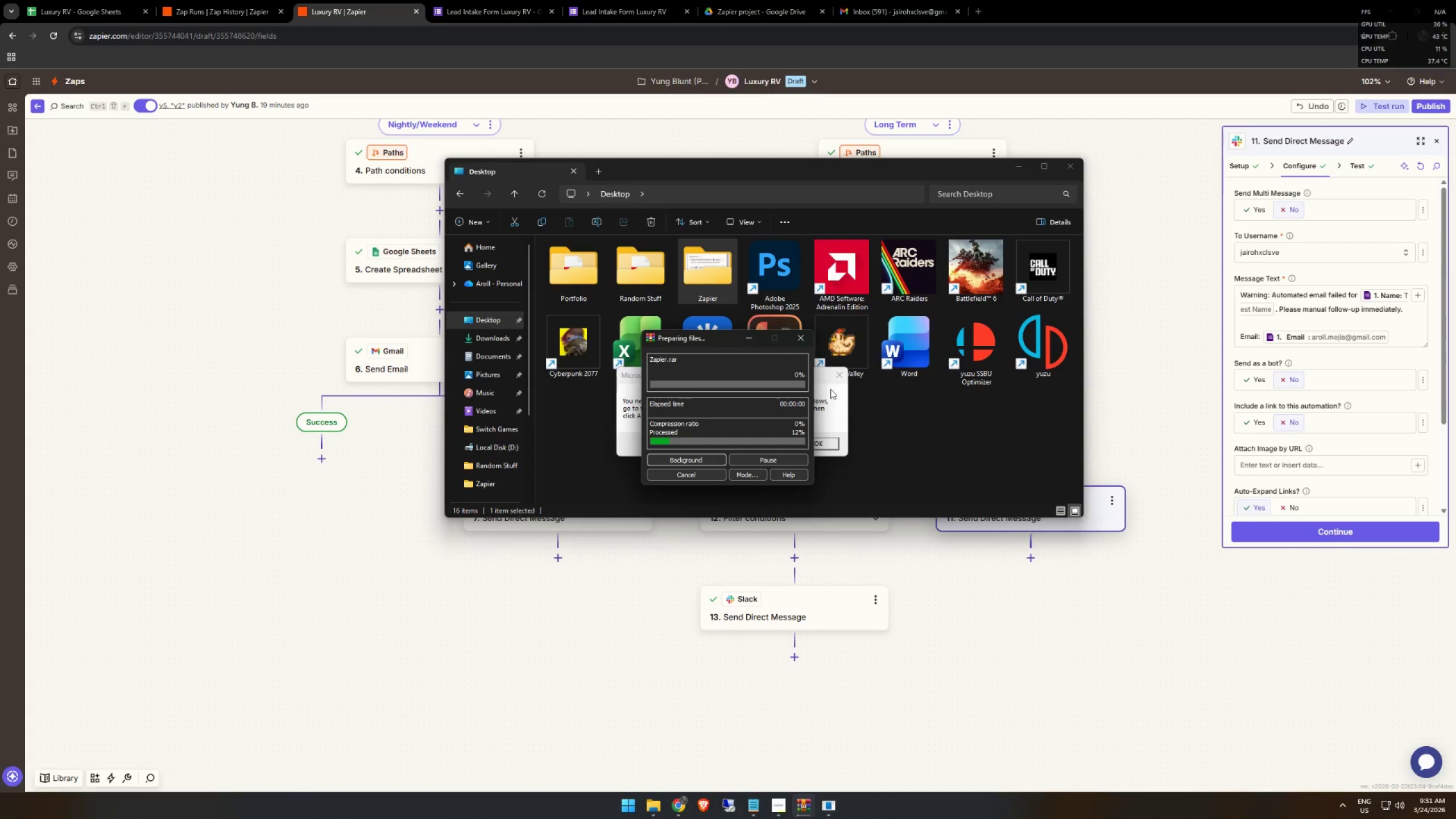 
left_click([627, 374])
 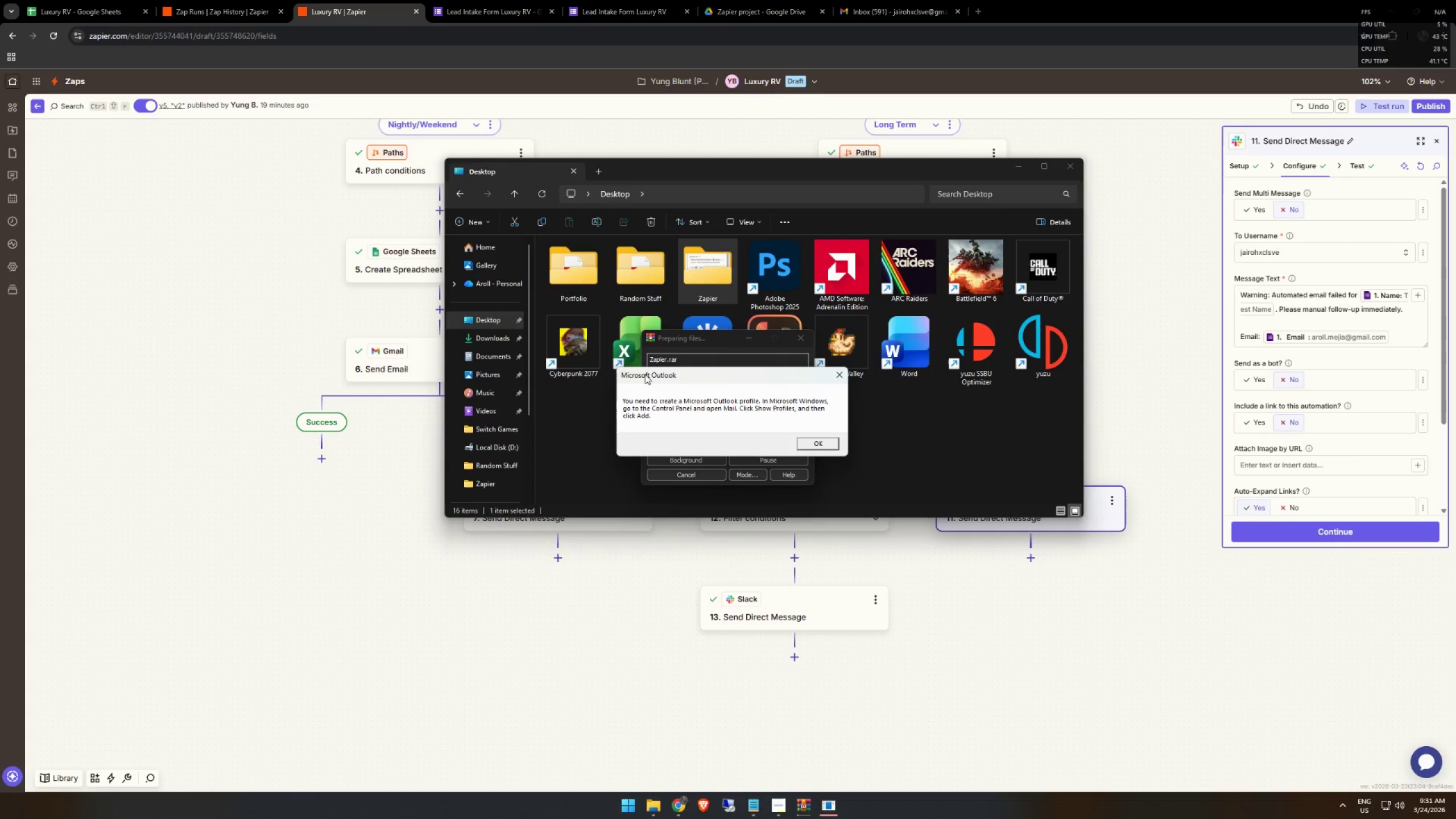 
left_click_drag(start_coordinate=[654, 374], to_coordinate=[712, 392])
 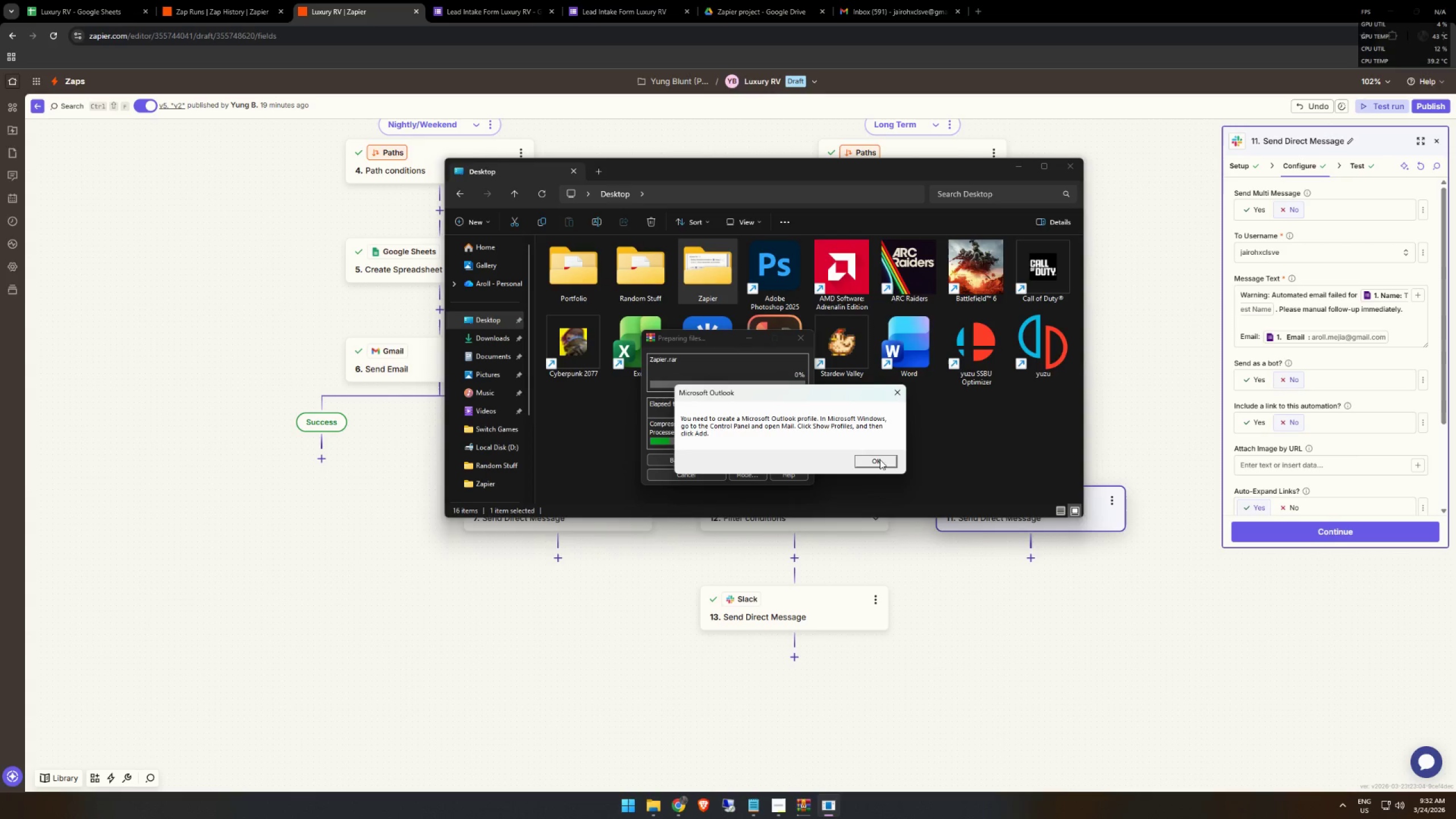 
left_click([880, 459])
 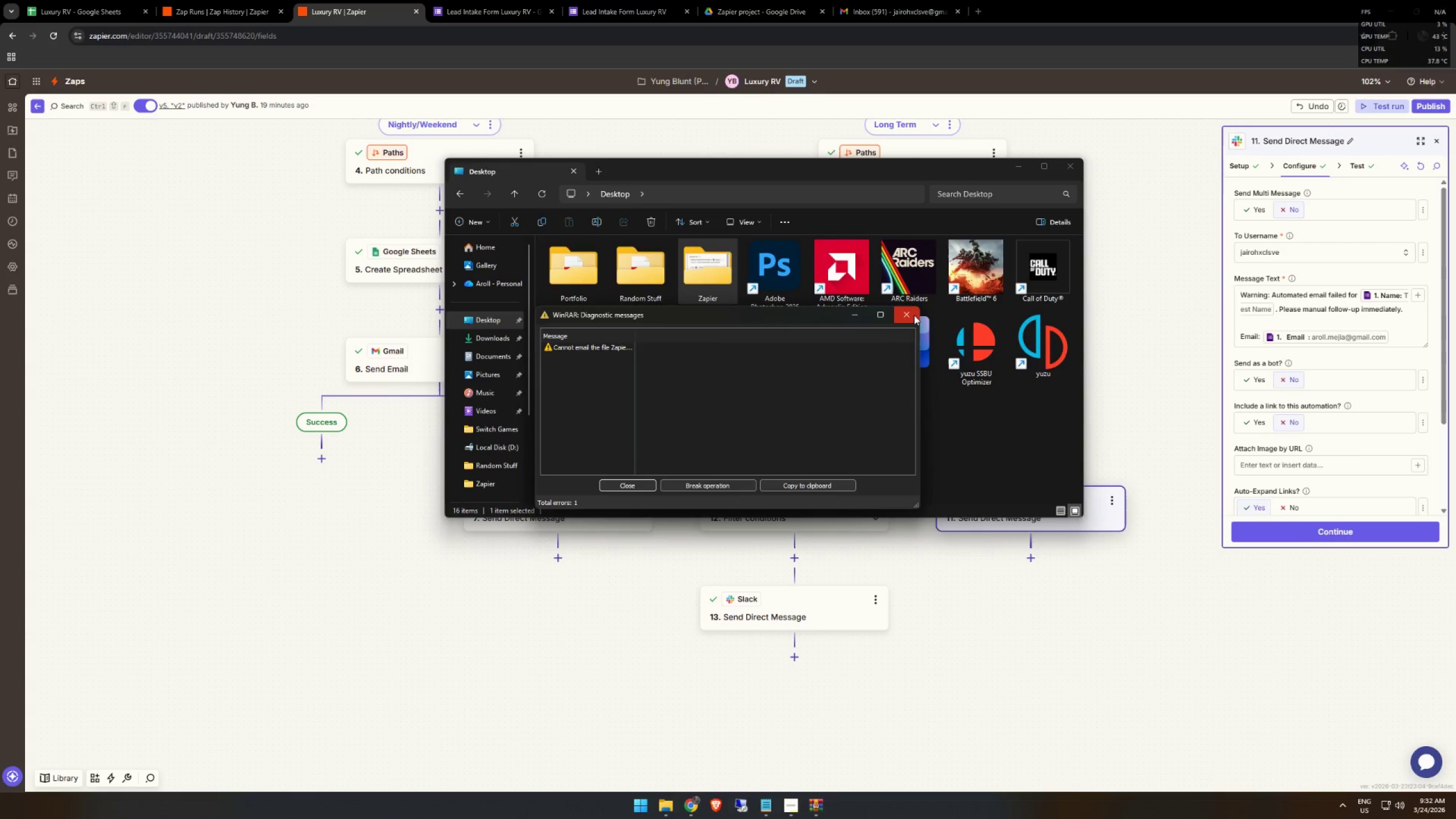 
left_click([914, 315])
 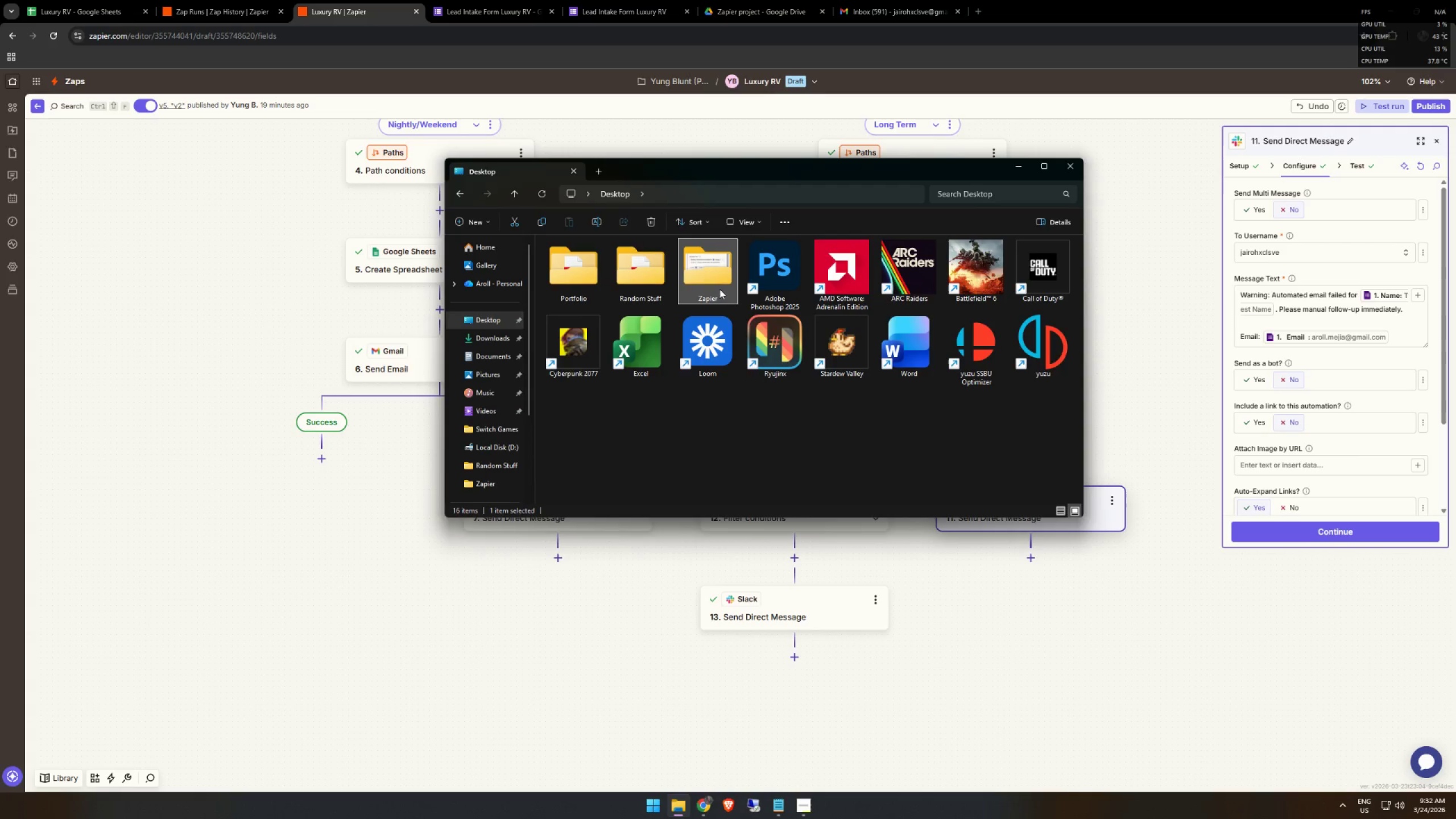 
right_click([713, 274])
 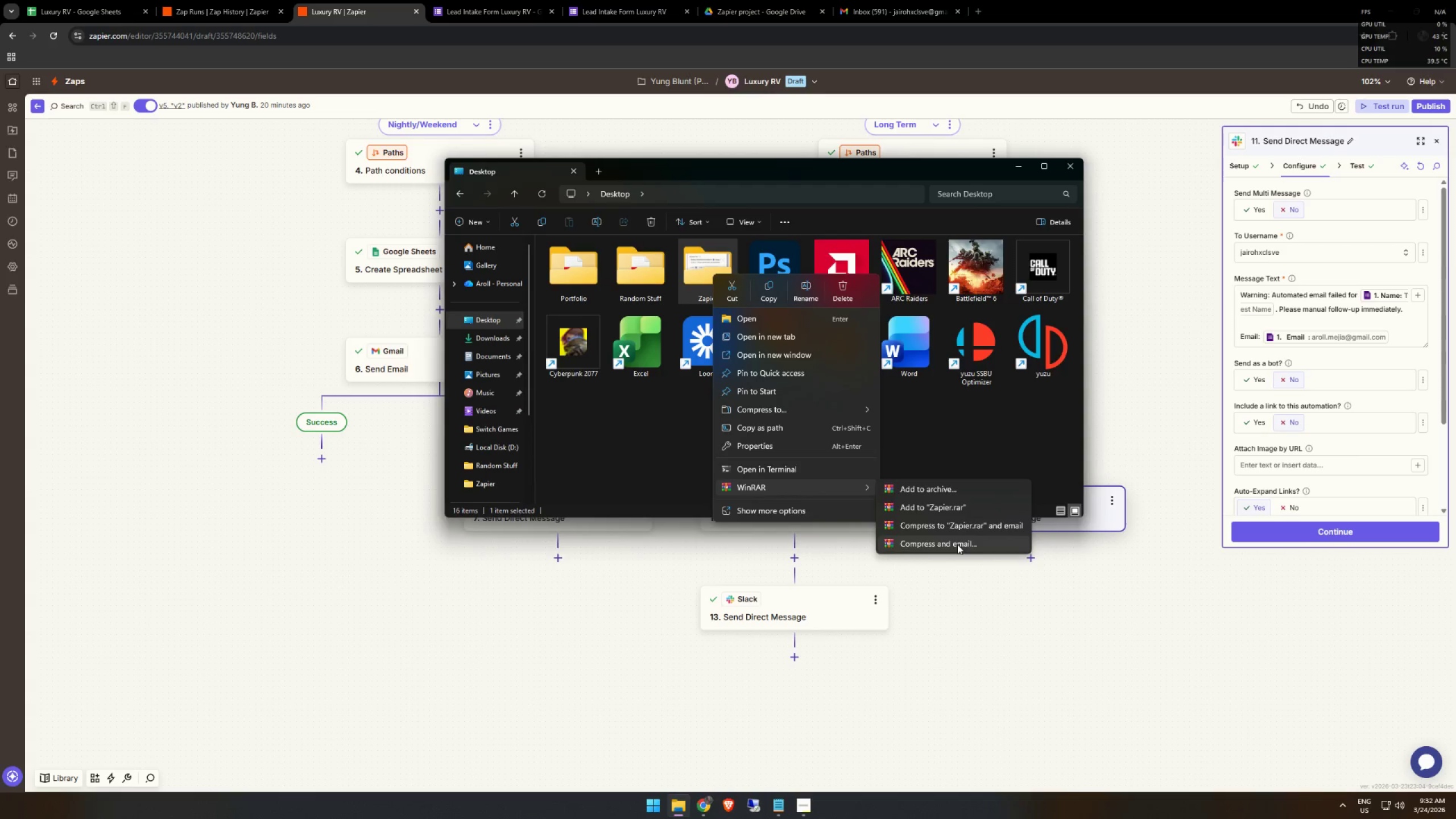 
wait(10.04)
 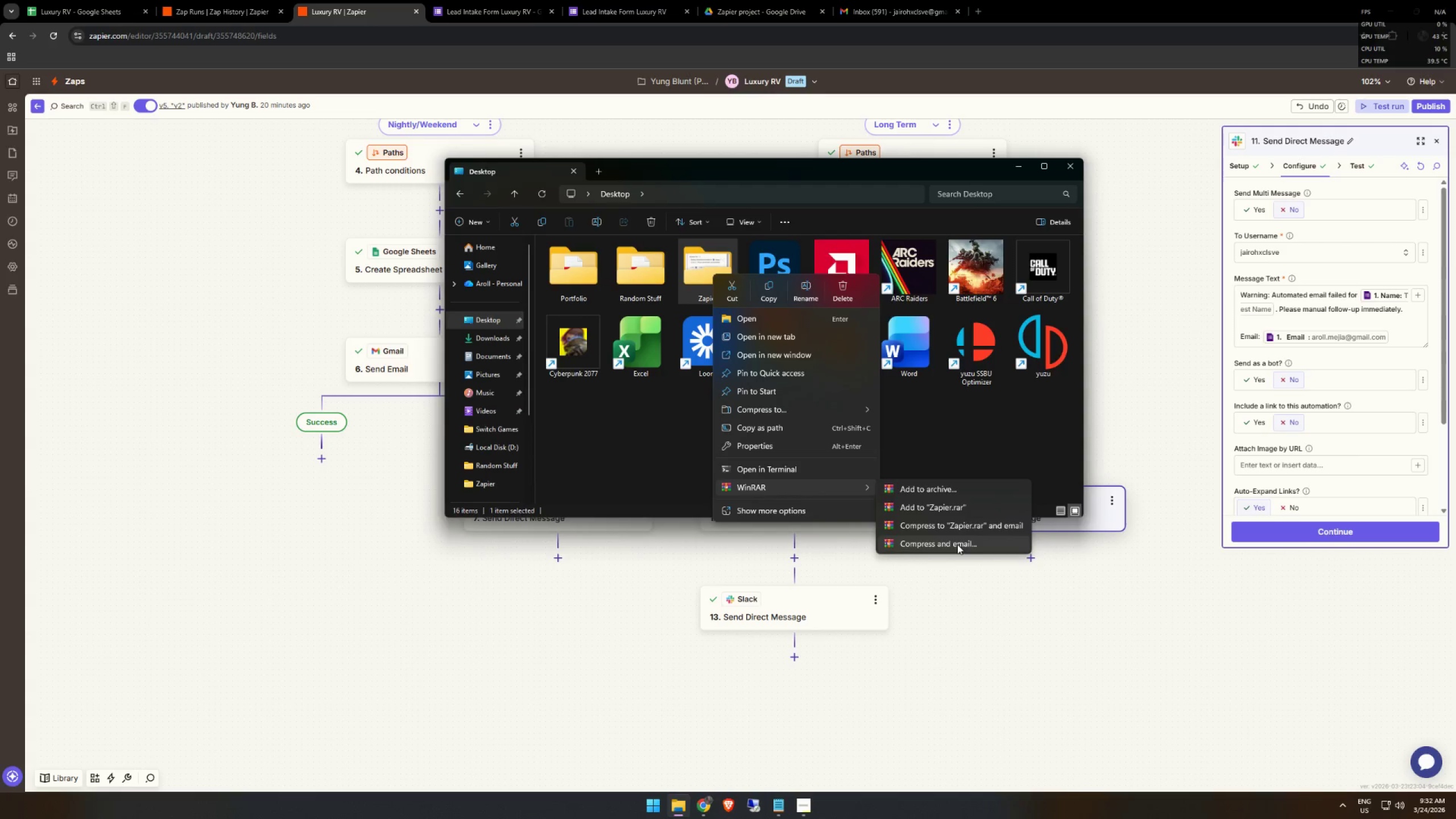 
left_click([940, 511])
 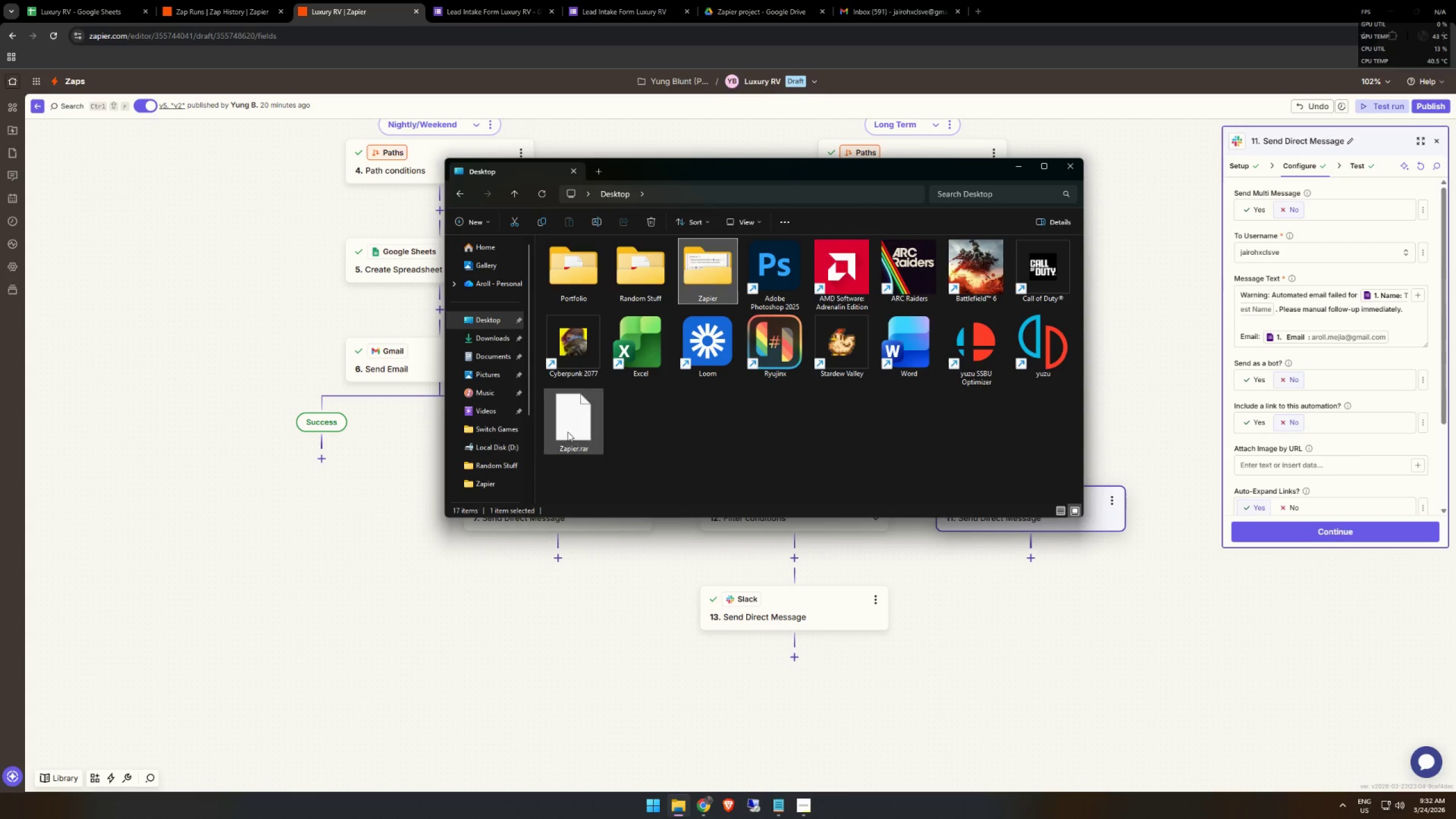 
left_click([580, 429])
 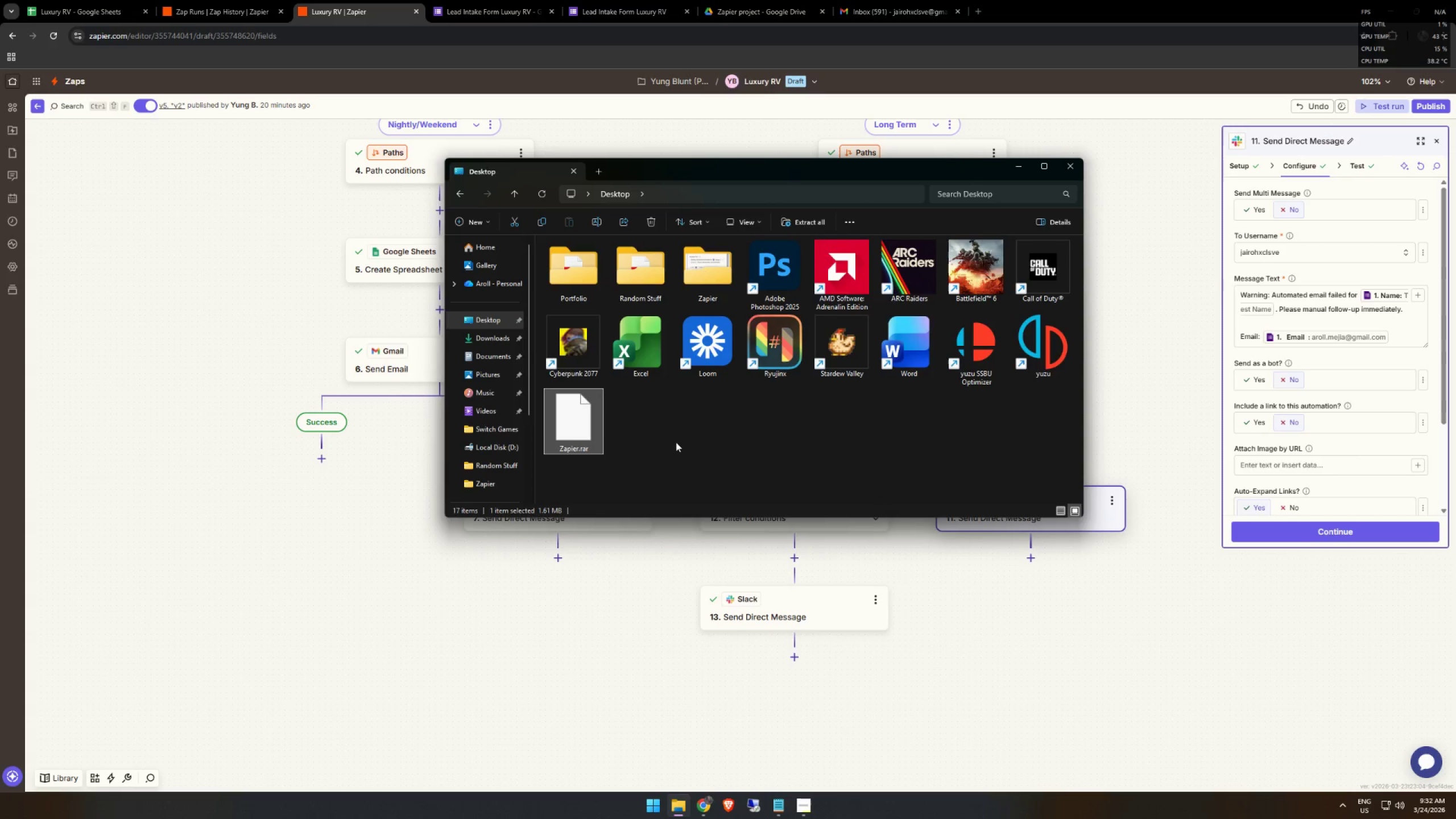 
right_click([581, 421])
 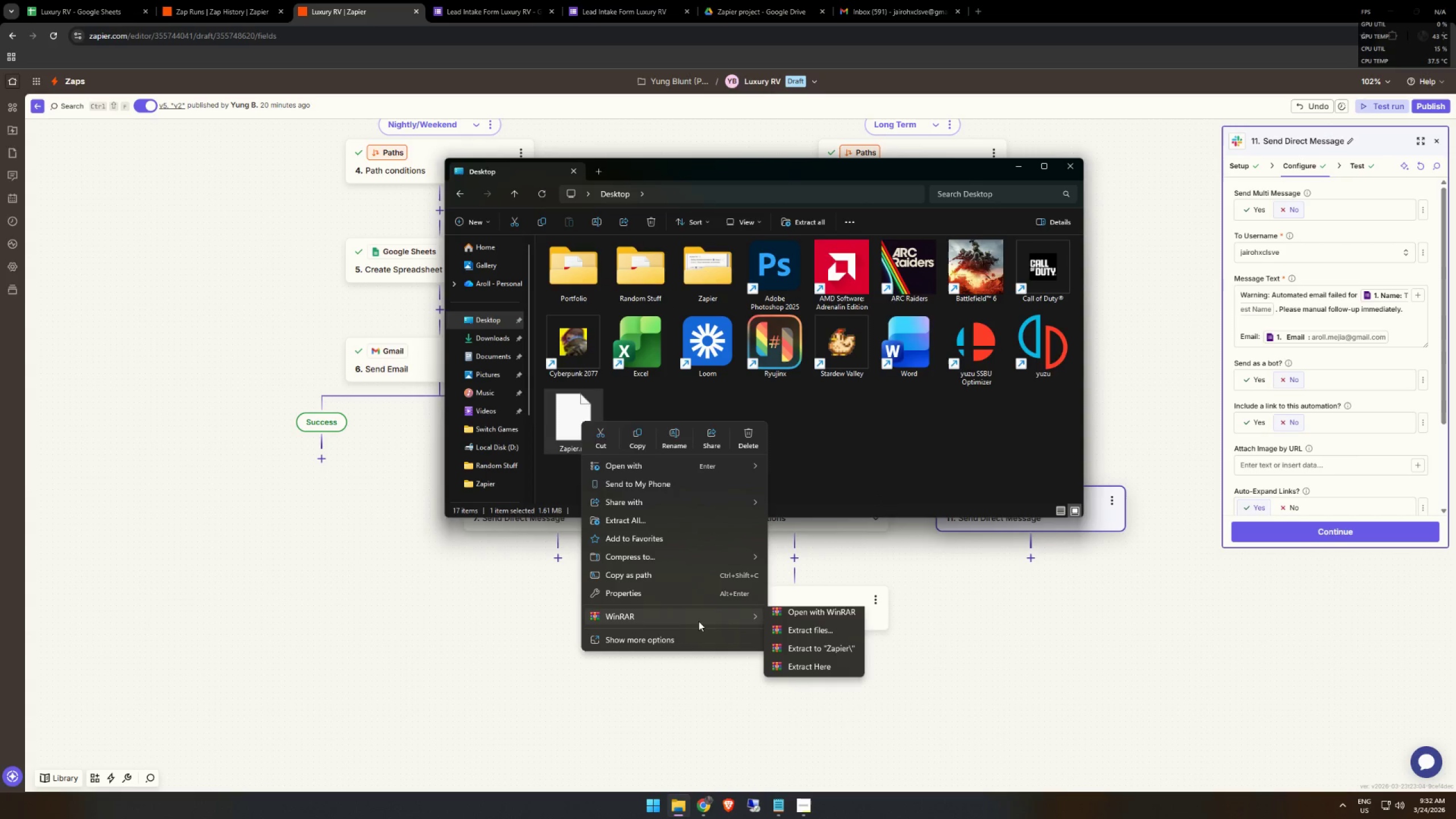 
left_click([829, 651])
 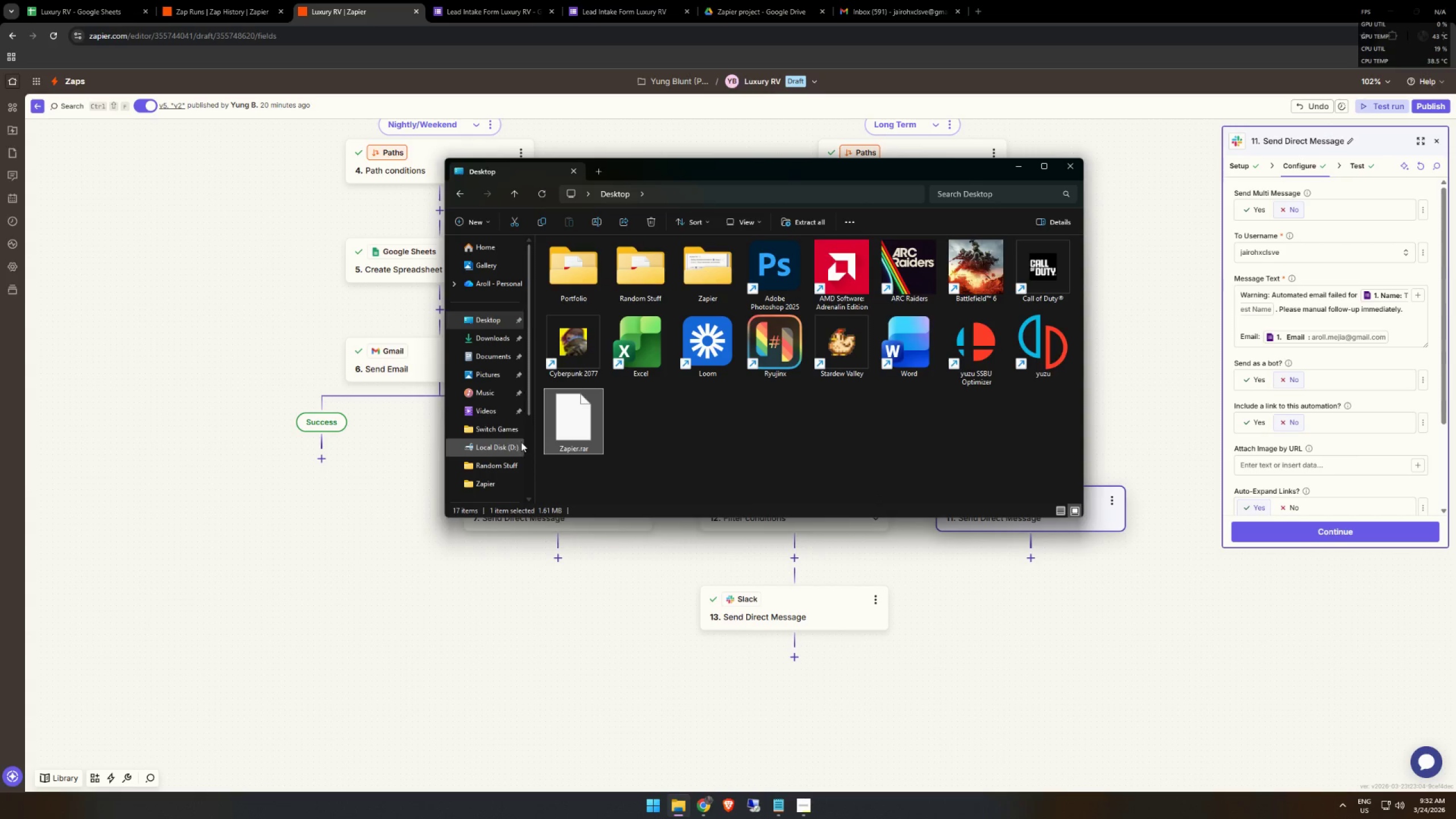 
left_click([747, 441])
 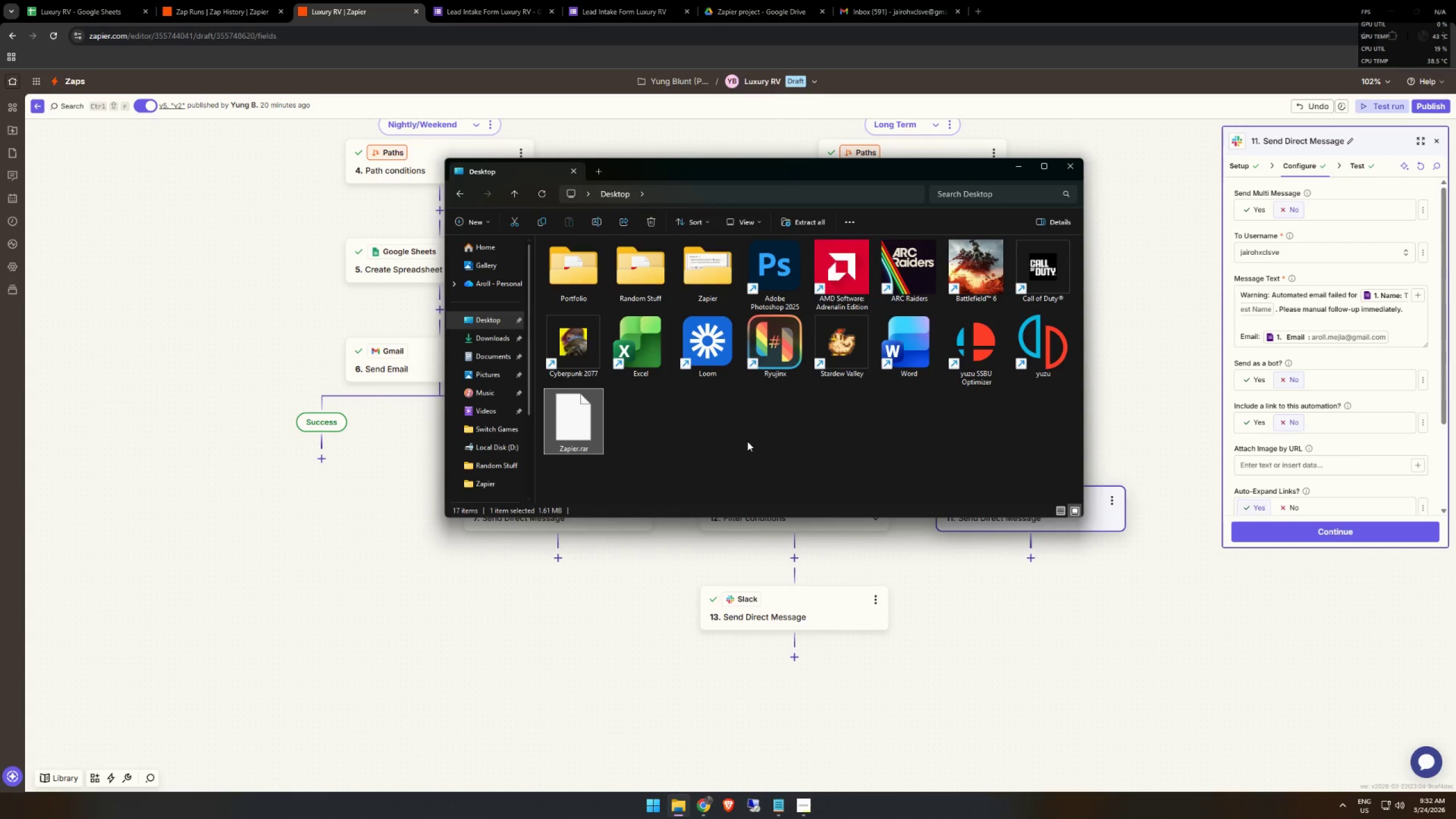 
key(Control+ControlLeft)
 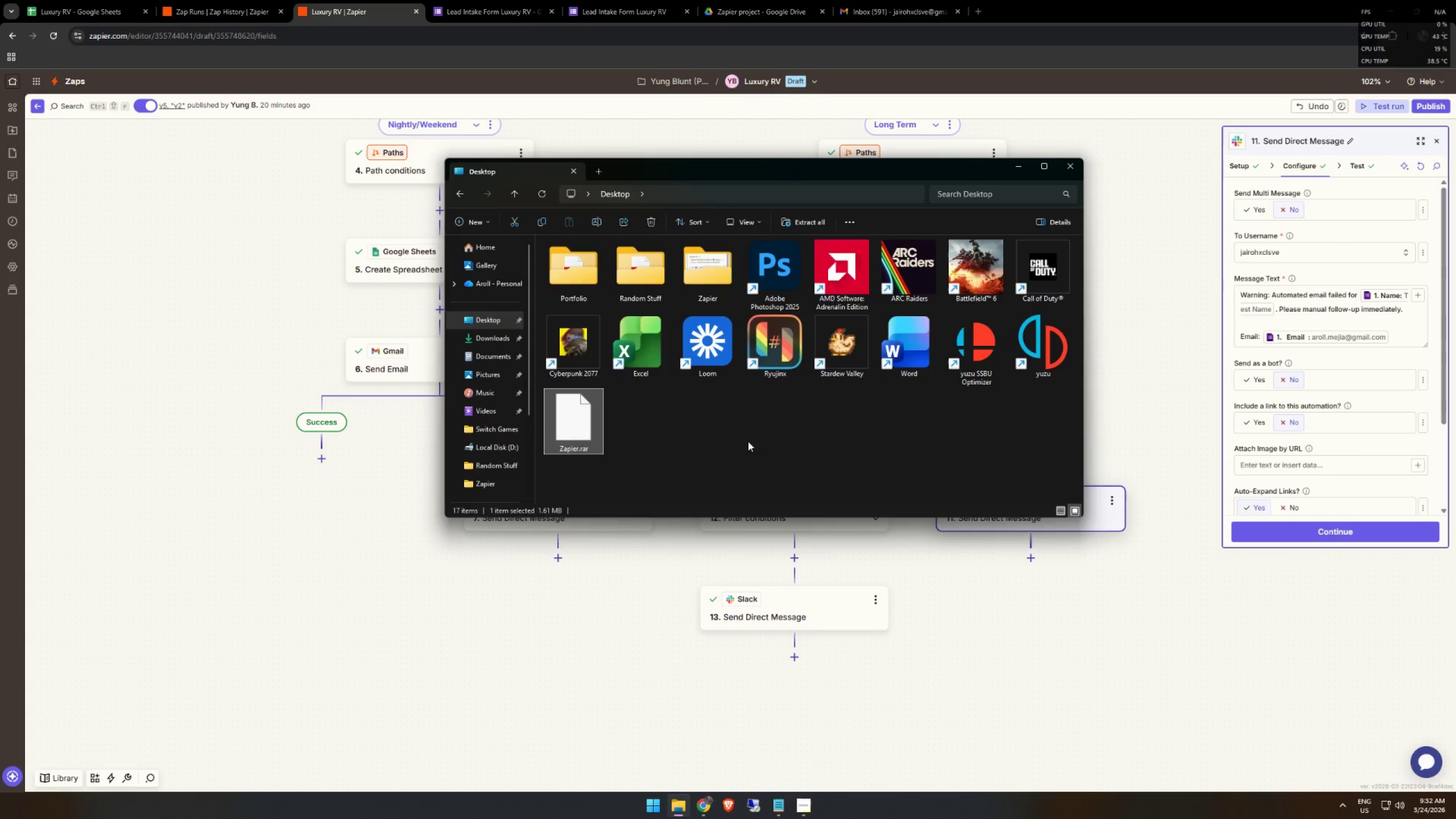 
key(Control+R)
 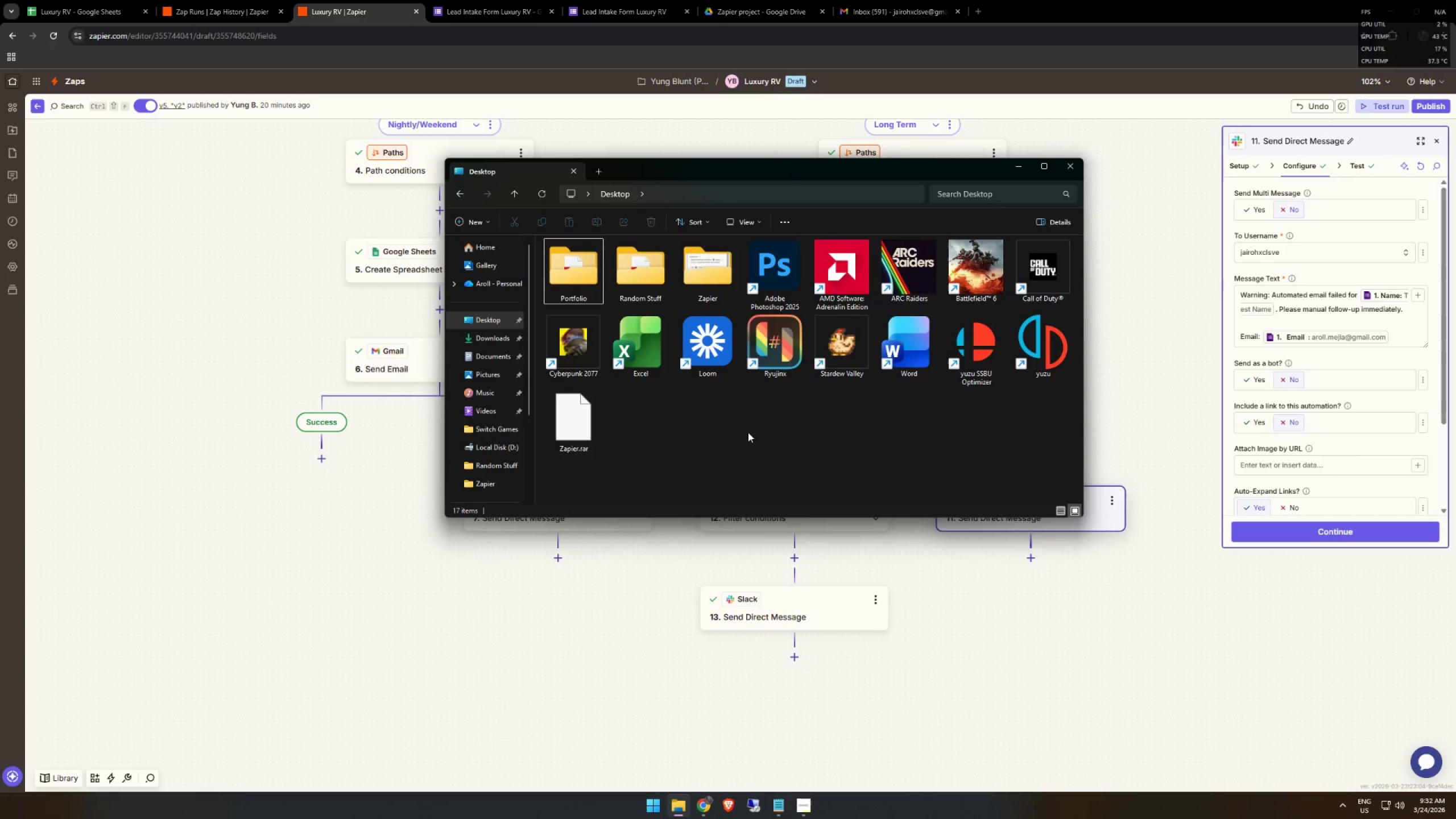 
key(Control+ControlLeft)
 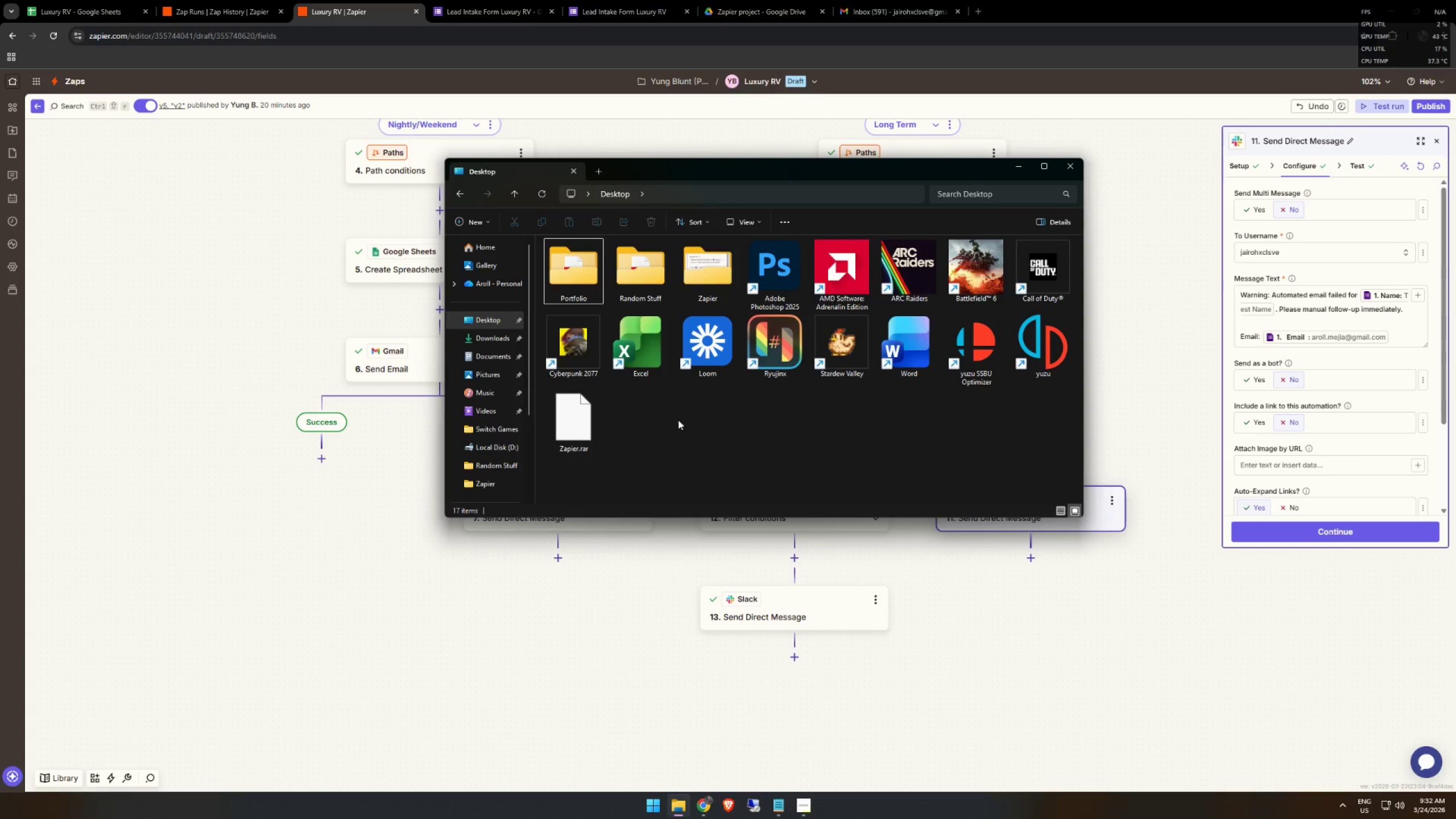 
key(Control+R)
 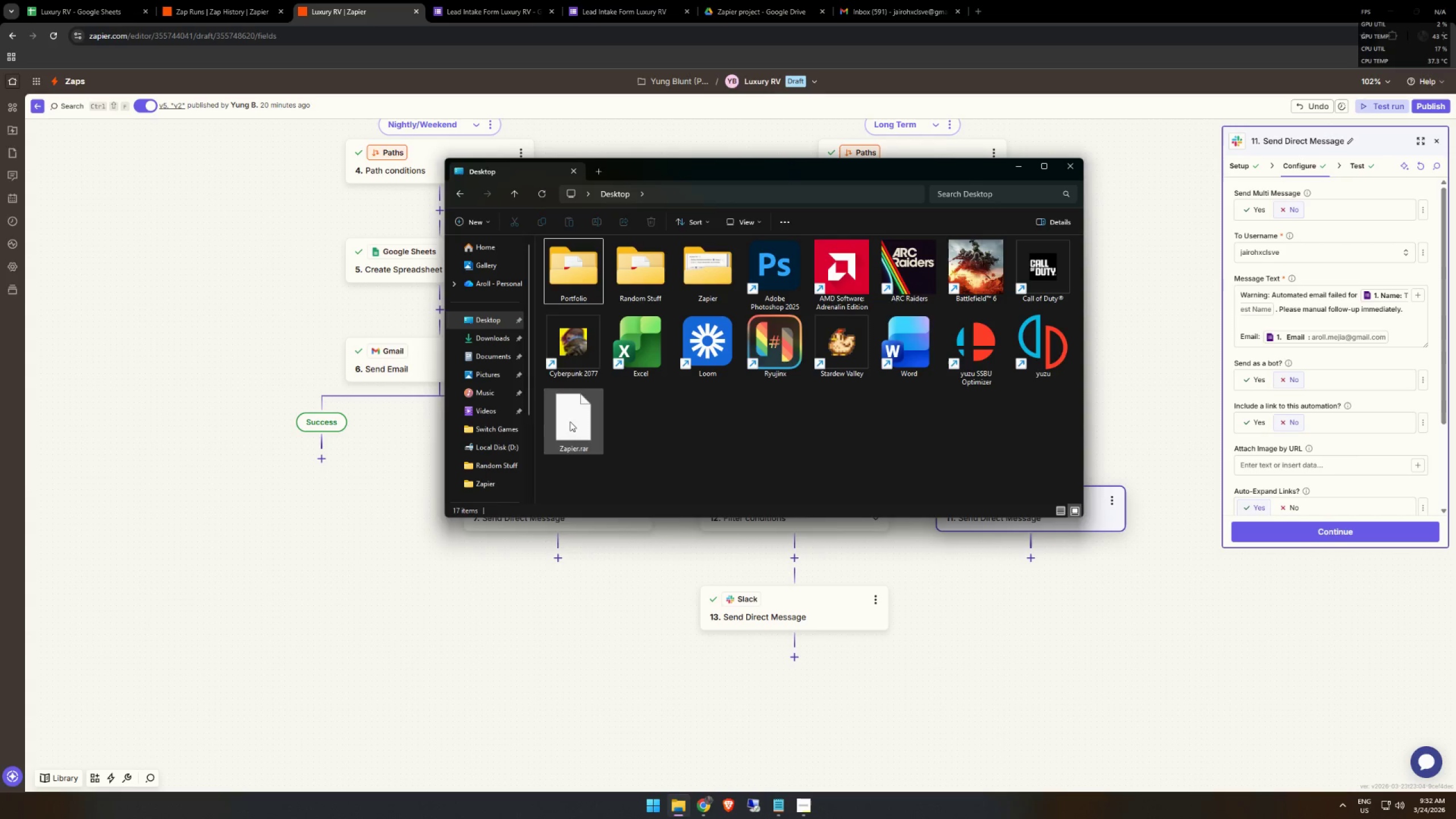 
left_click([570, 421])
 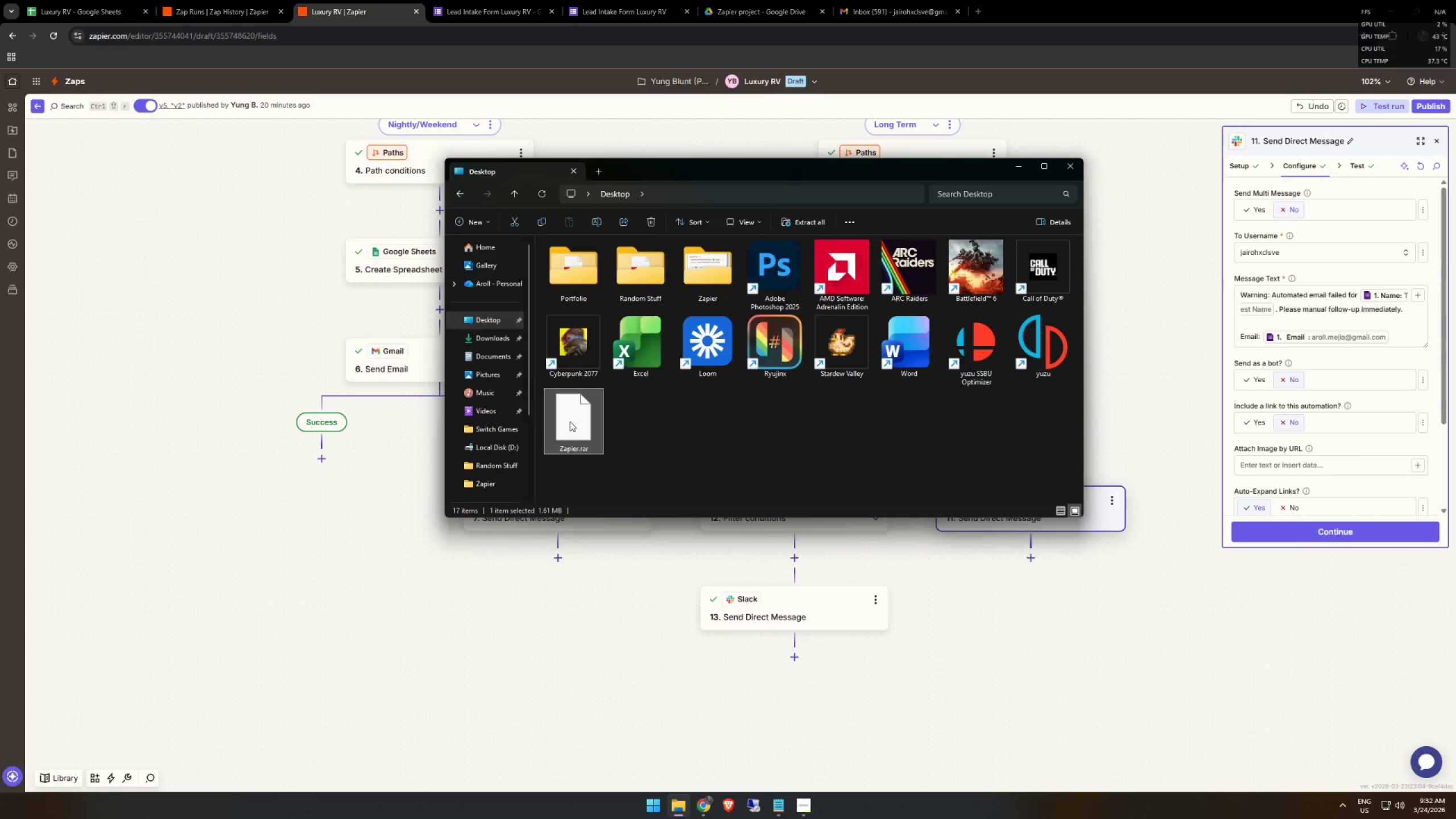 
key(Control+ControlLeft)
 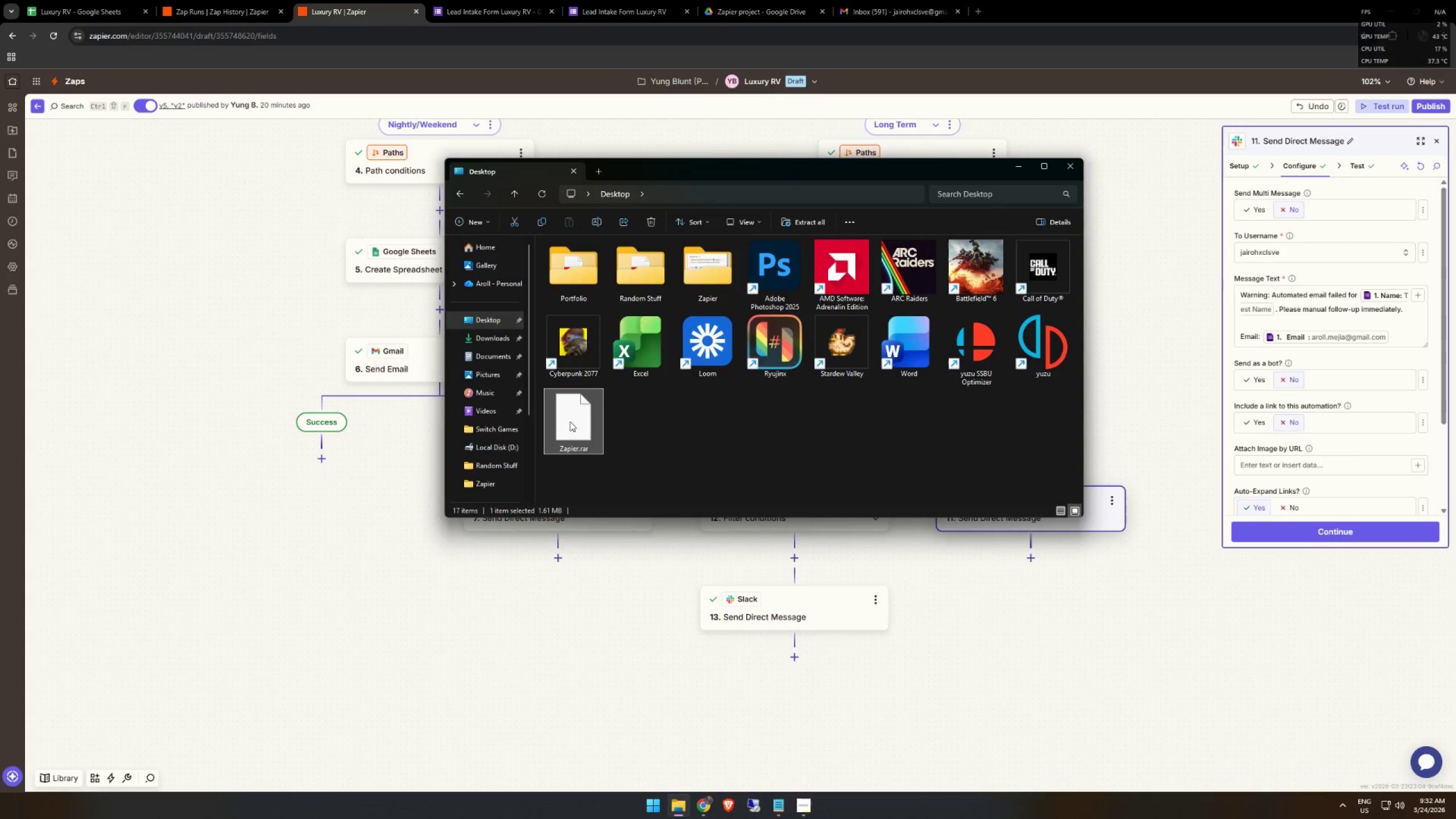 
key(Control+X)
 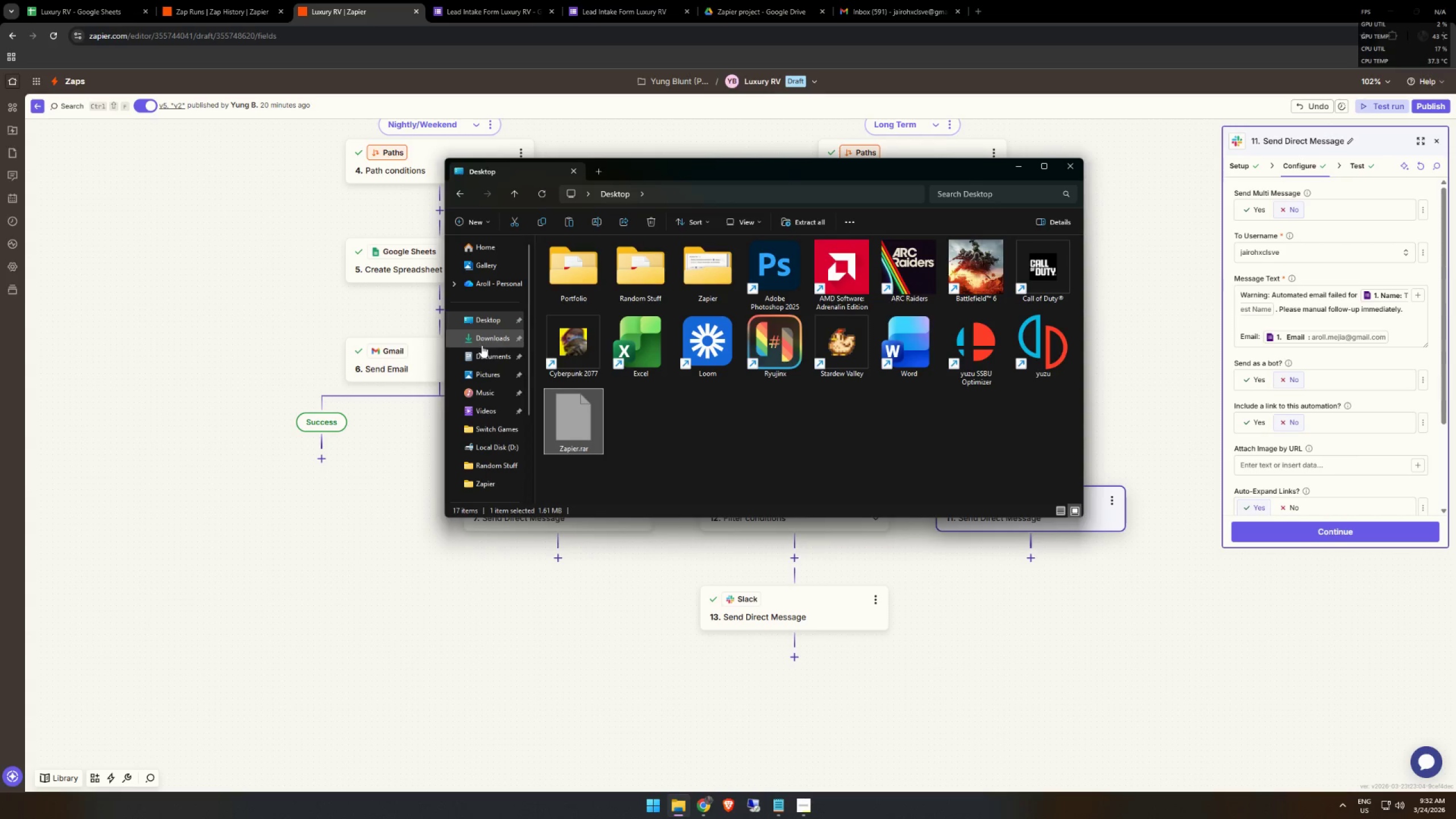 
left_click([490, 341])
 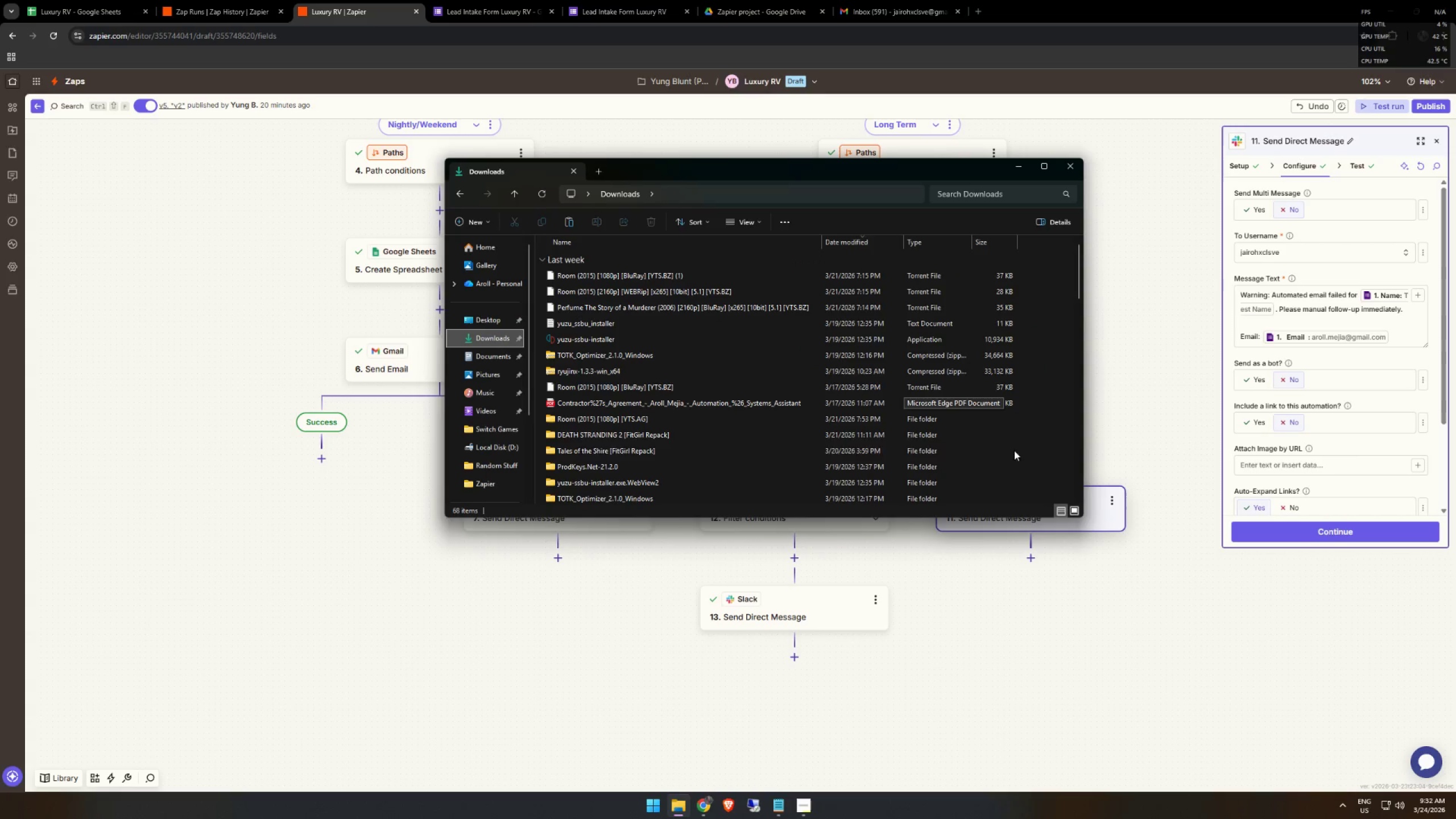 
key(Control+ControlLeft)
 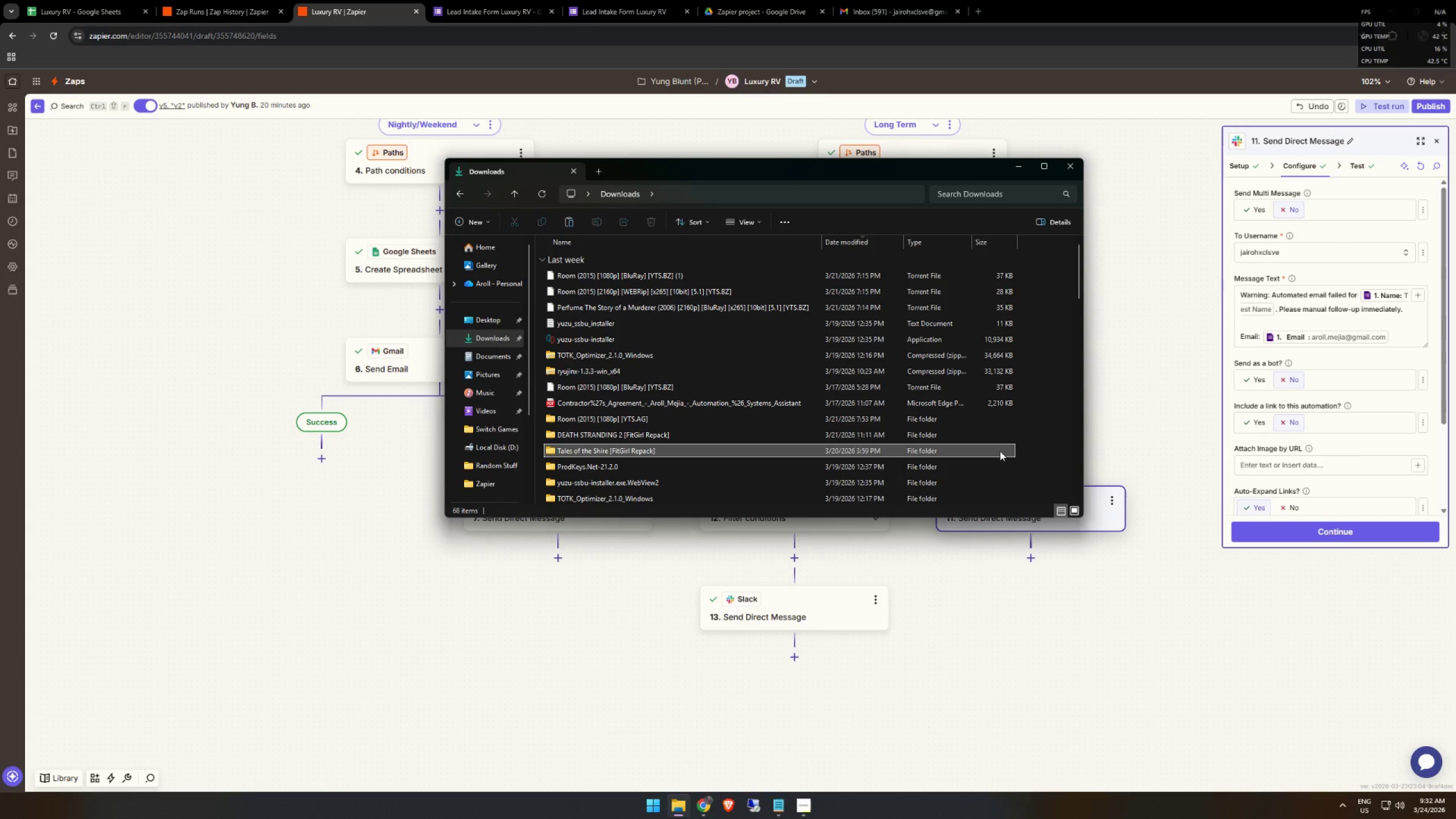 
key(Control+V)
 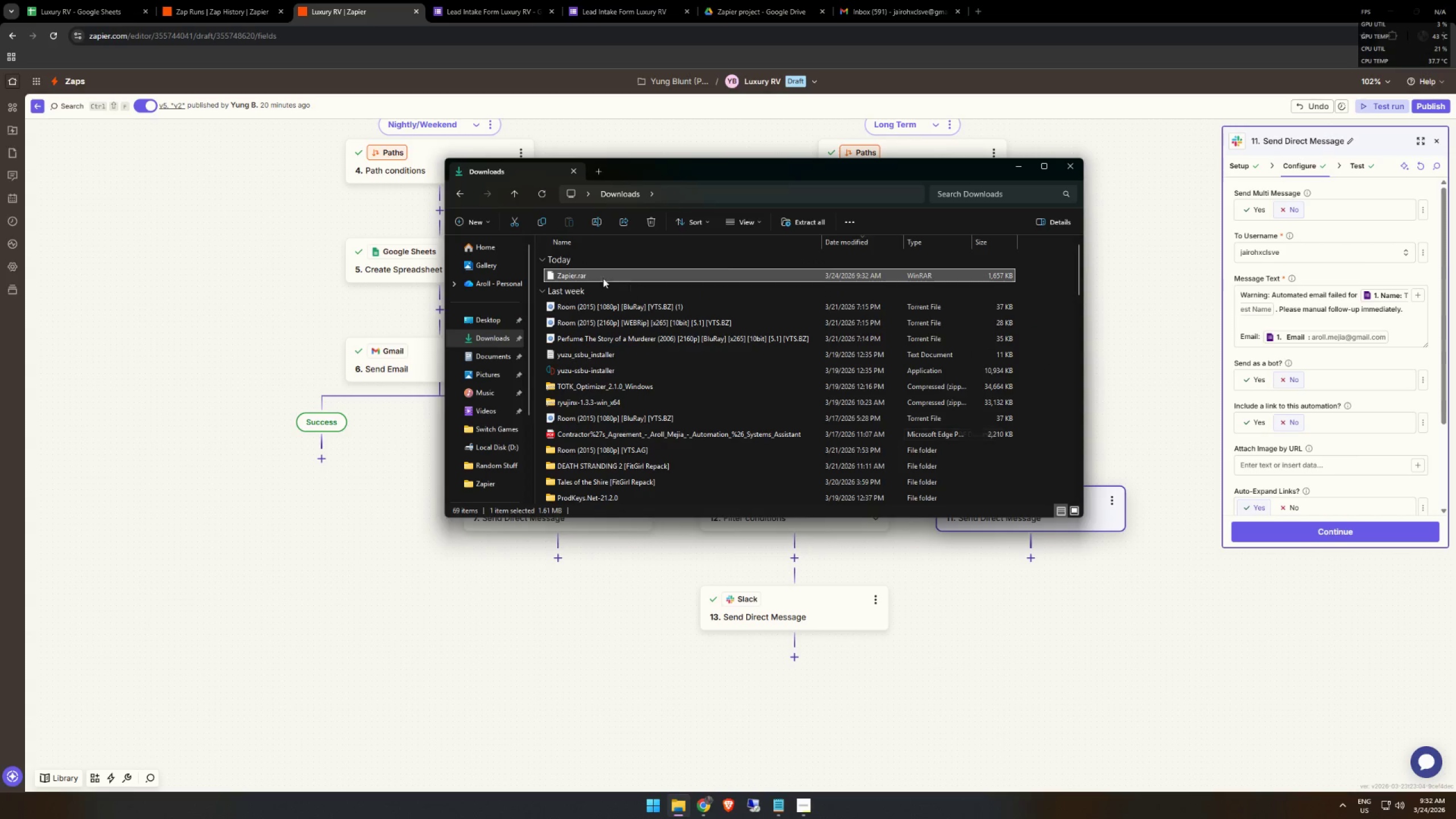 
right_click([581, 274])
 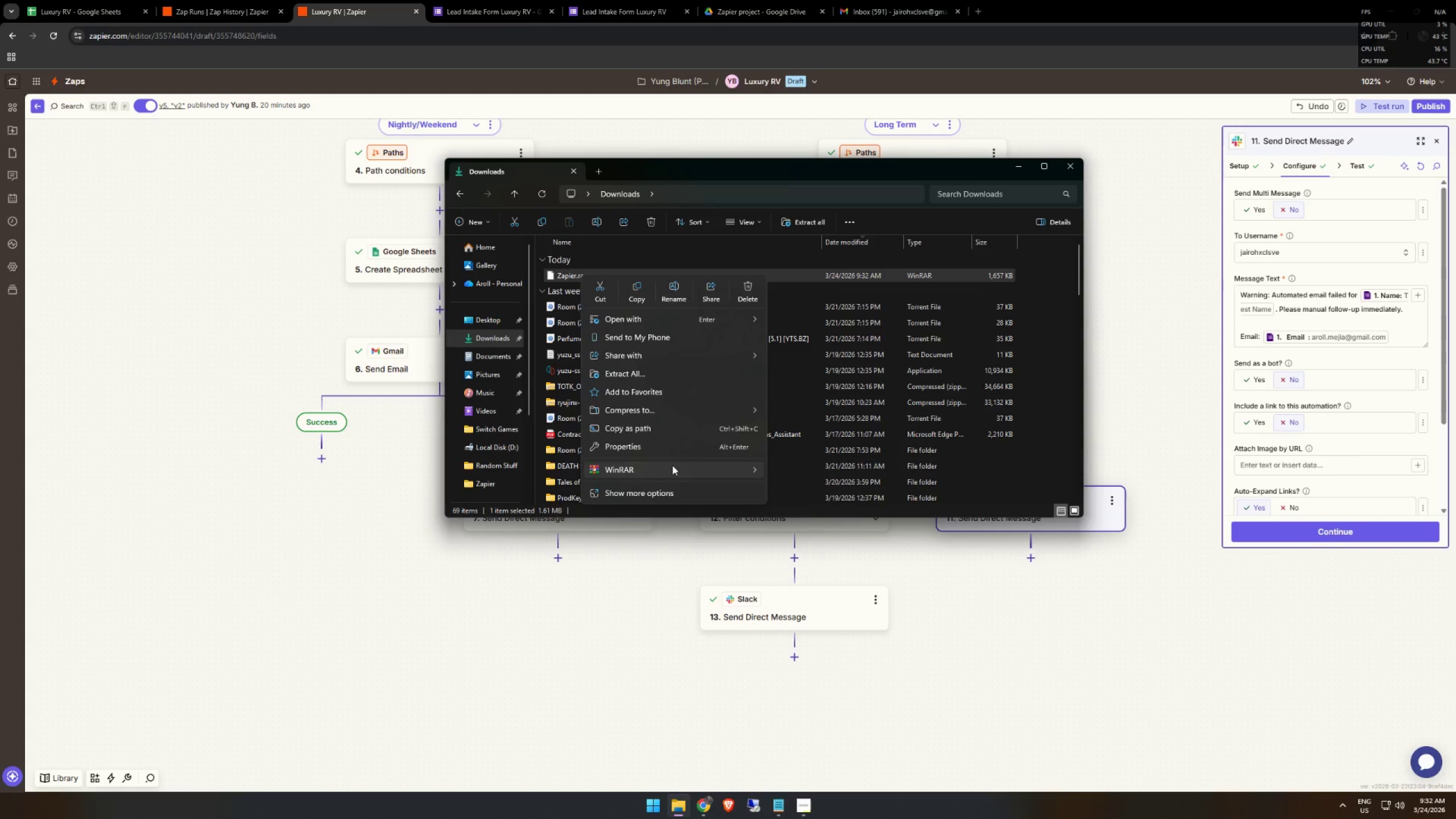 
left_click([829, 511])
 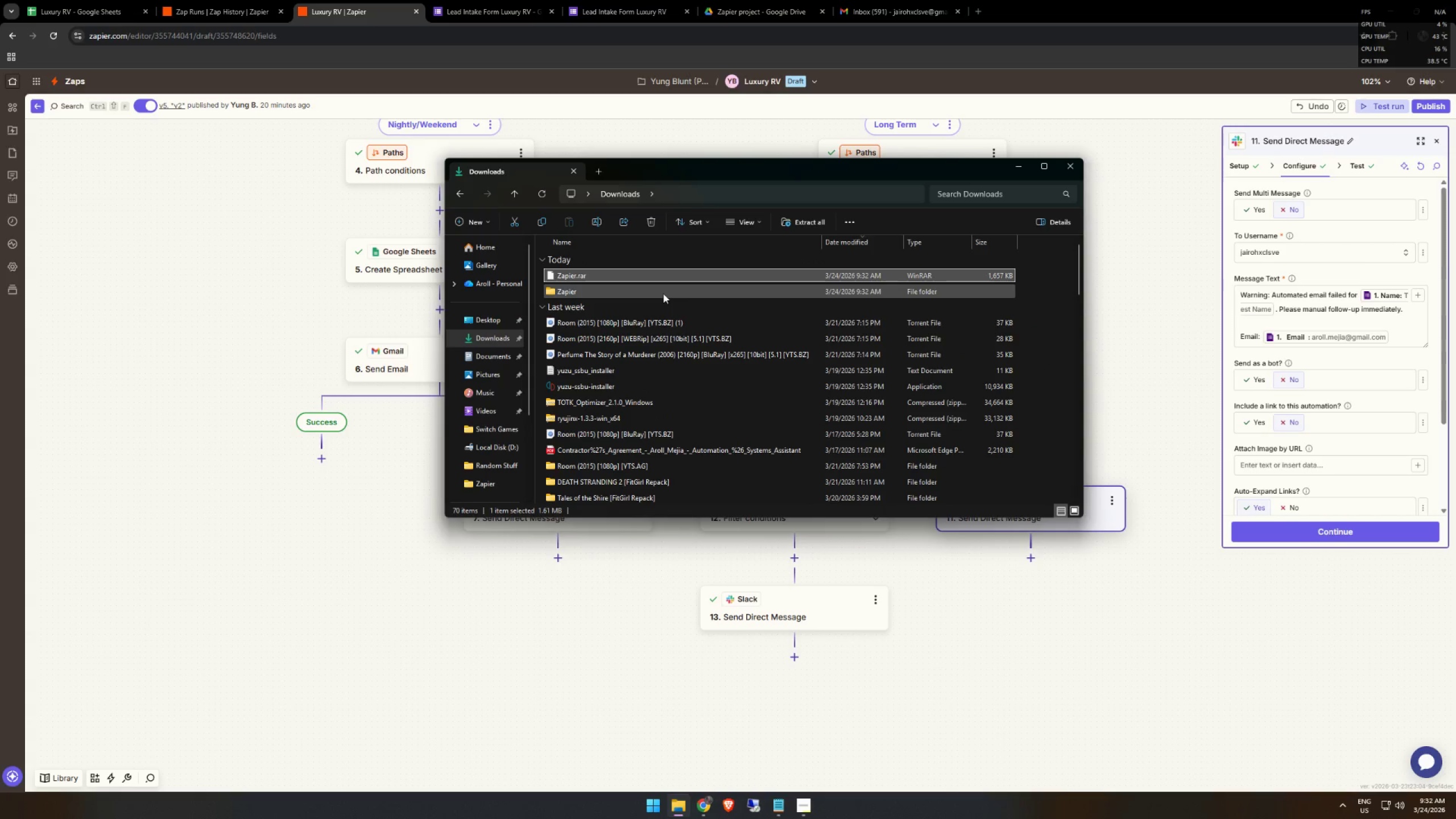 
double_click([663, 292])
 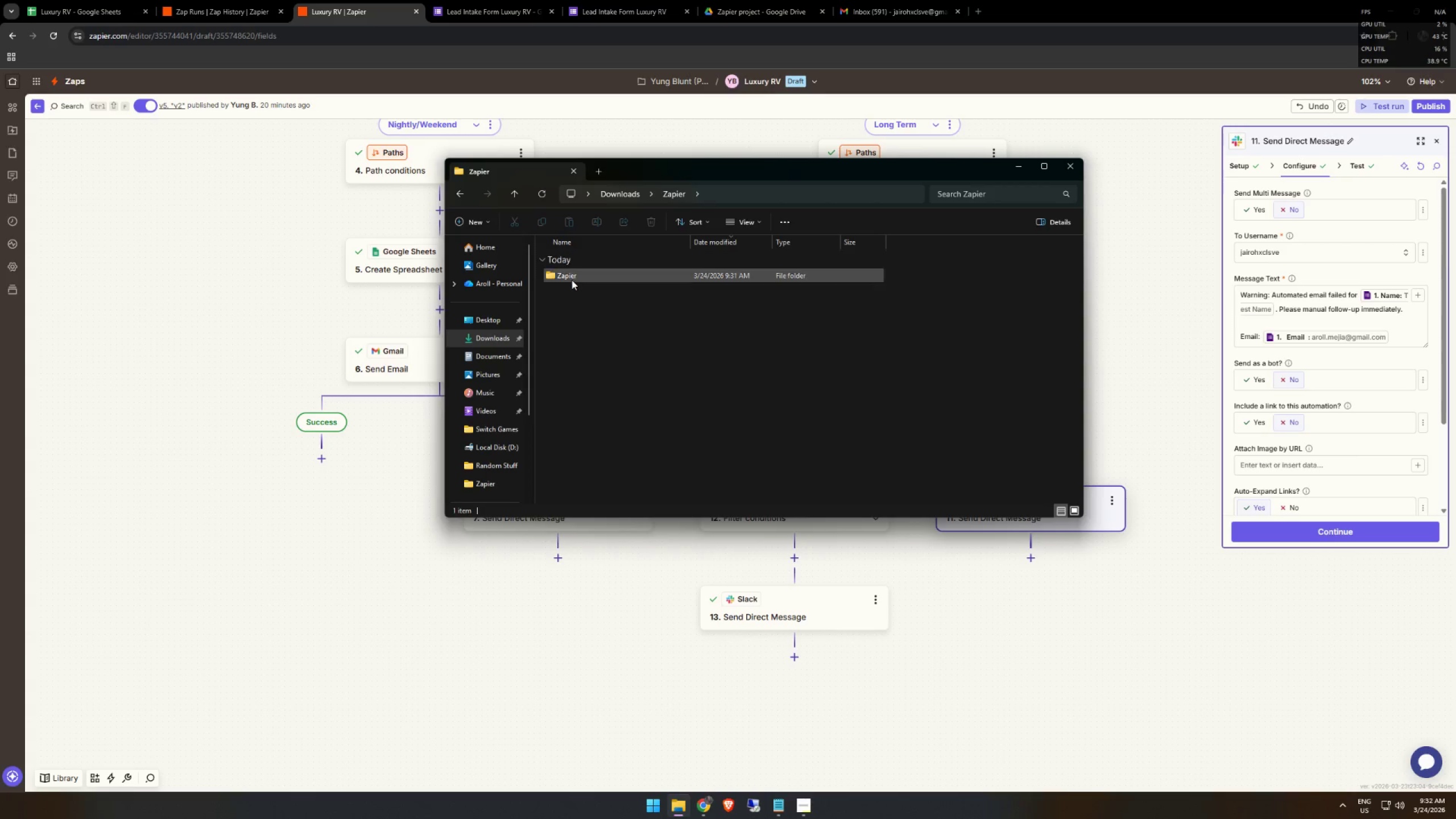 
double_click([572, 275])
 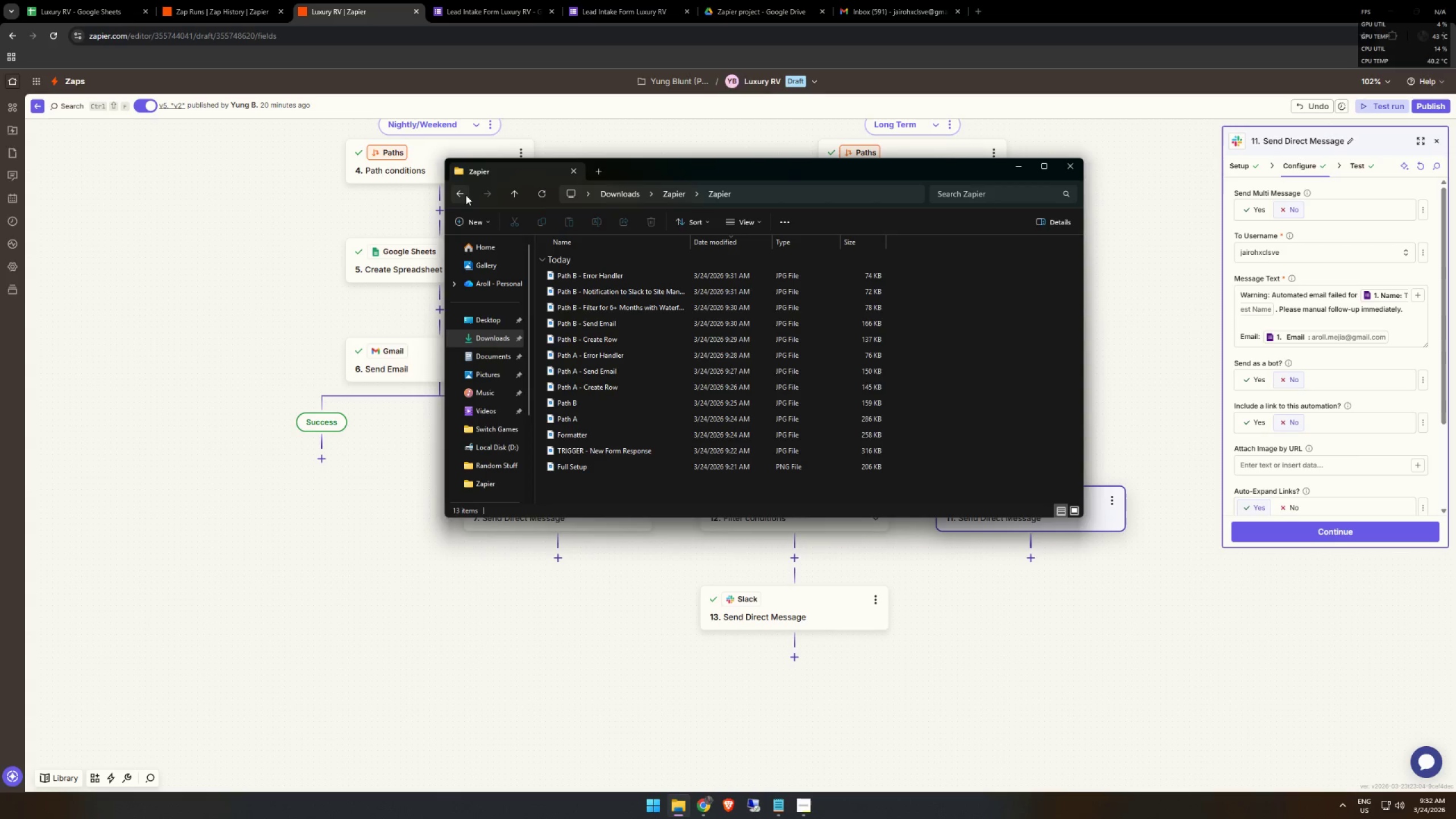 
double_click([466, 195])
 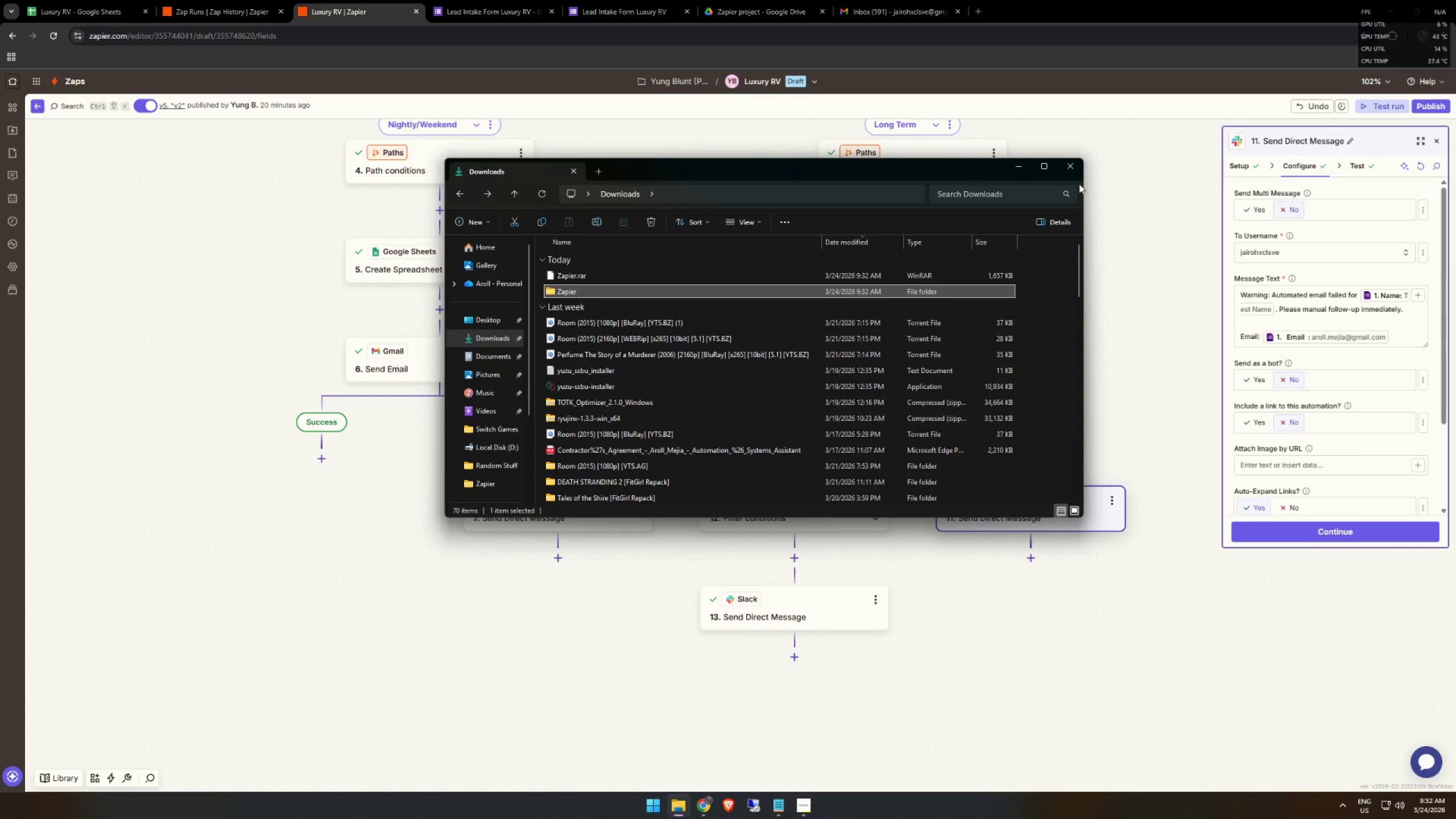 
left_click([1071, 169])
 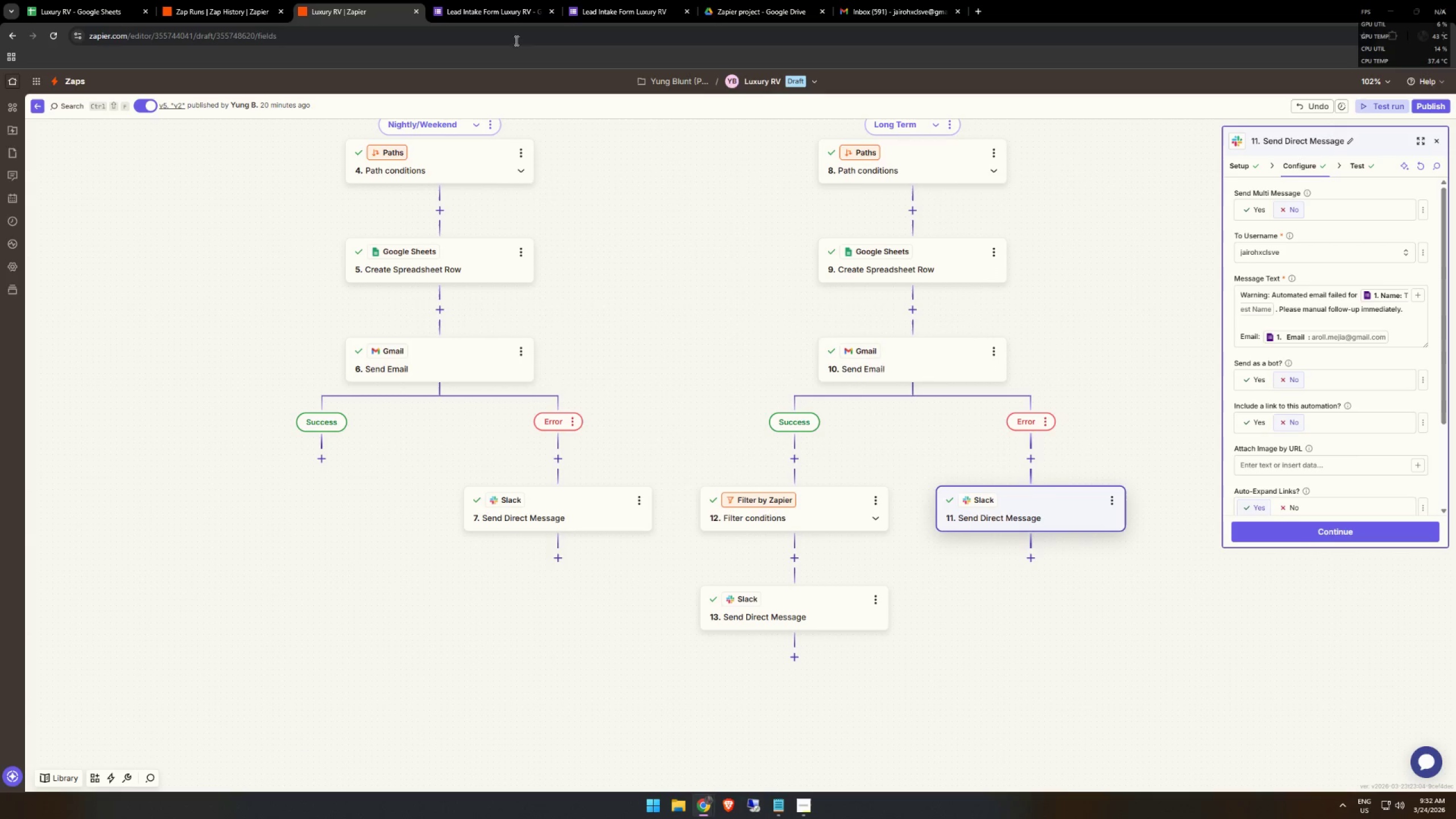 
key(Alt+AltLeft)
 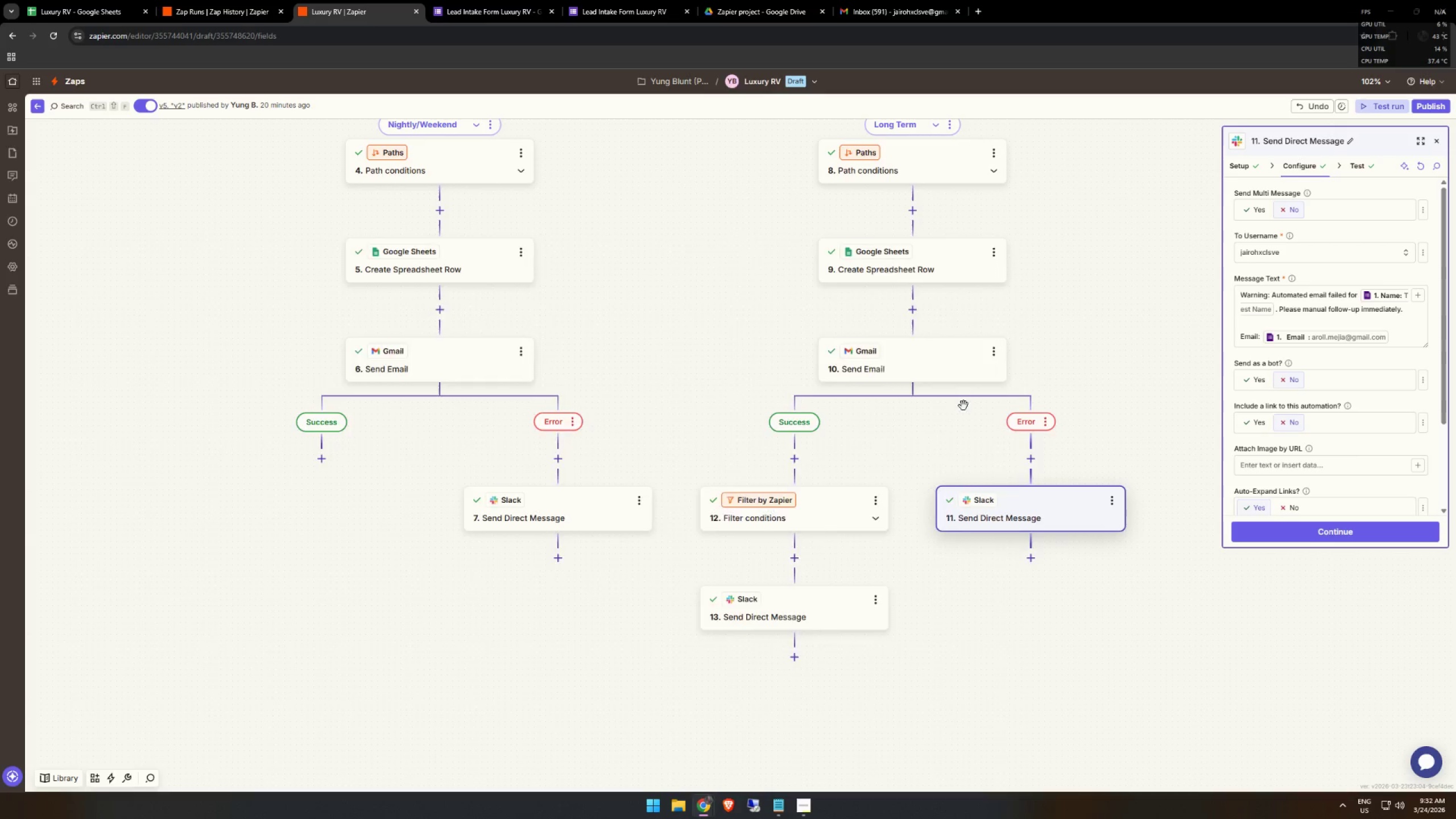 
key(Alt+Tab)